 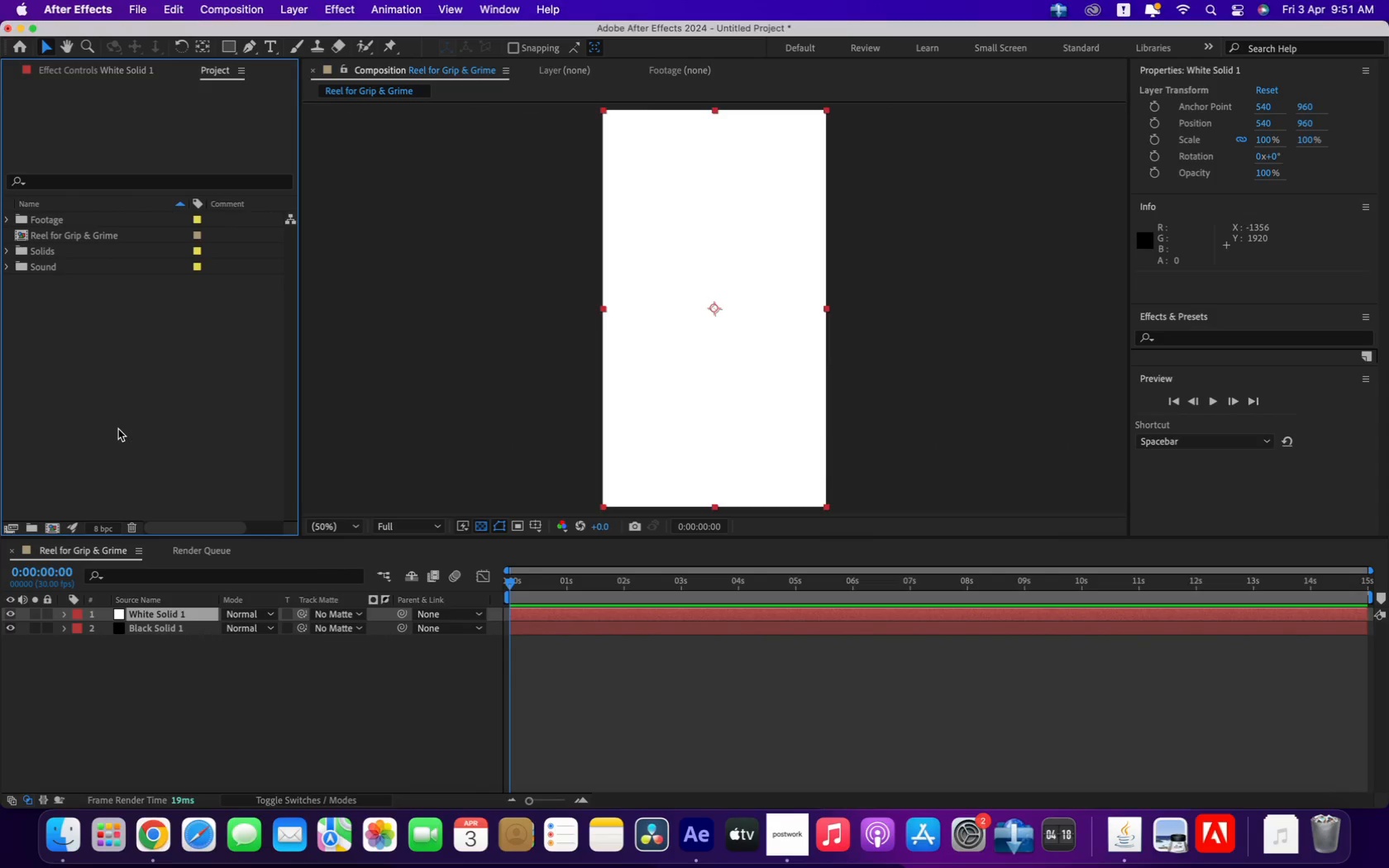 
left_click([111, 674])
 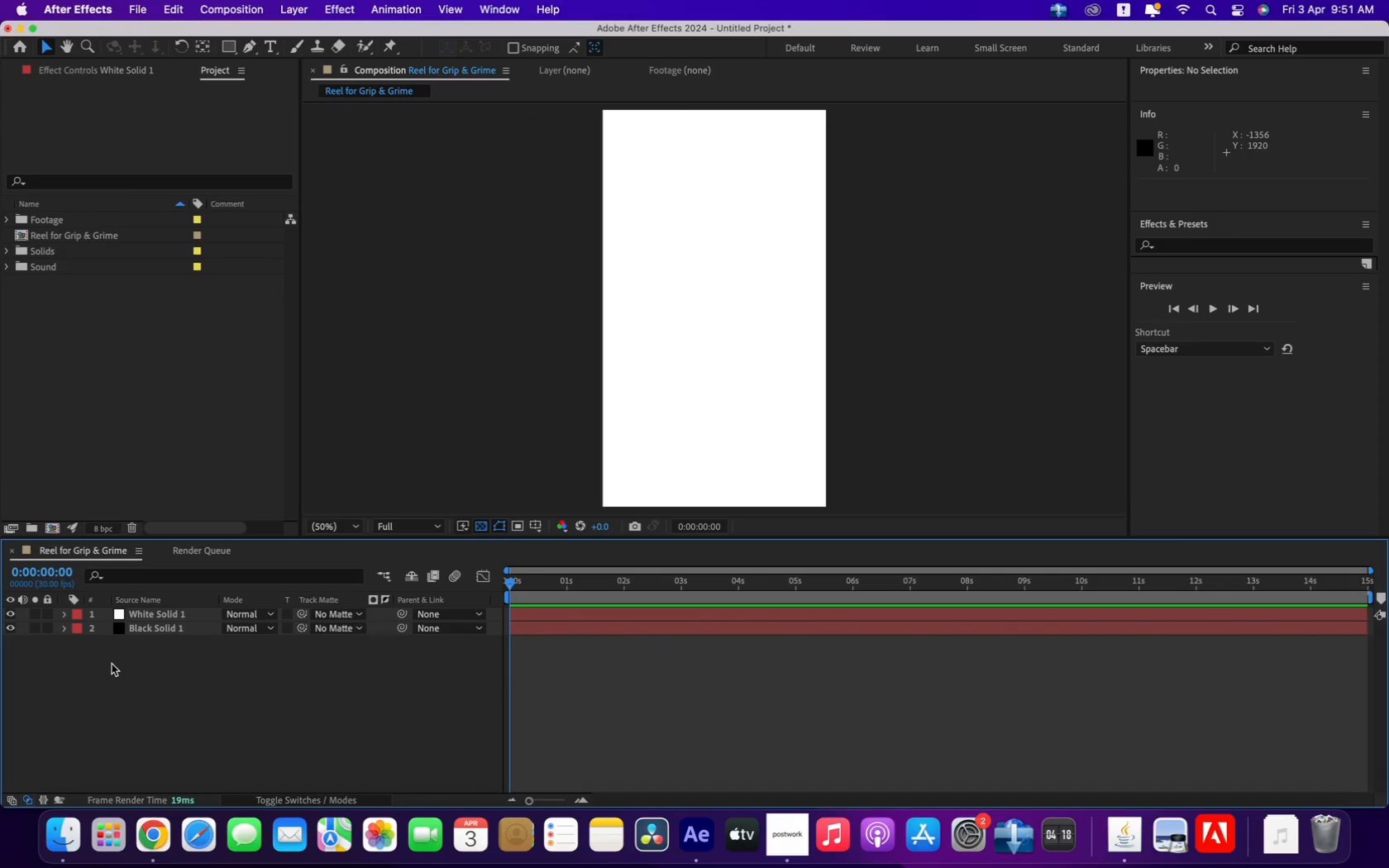 
wait(39.43)
 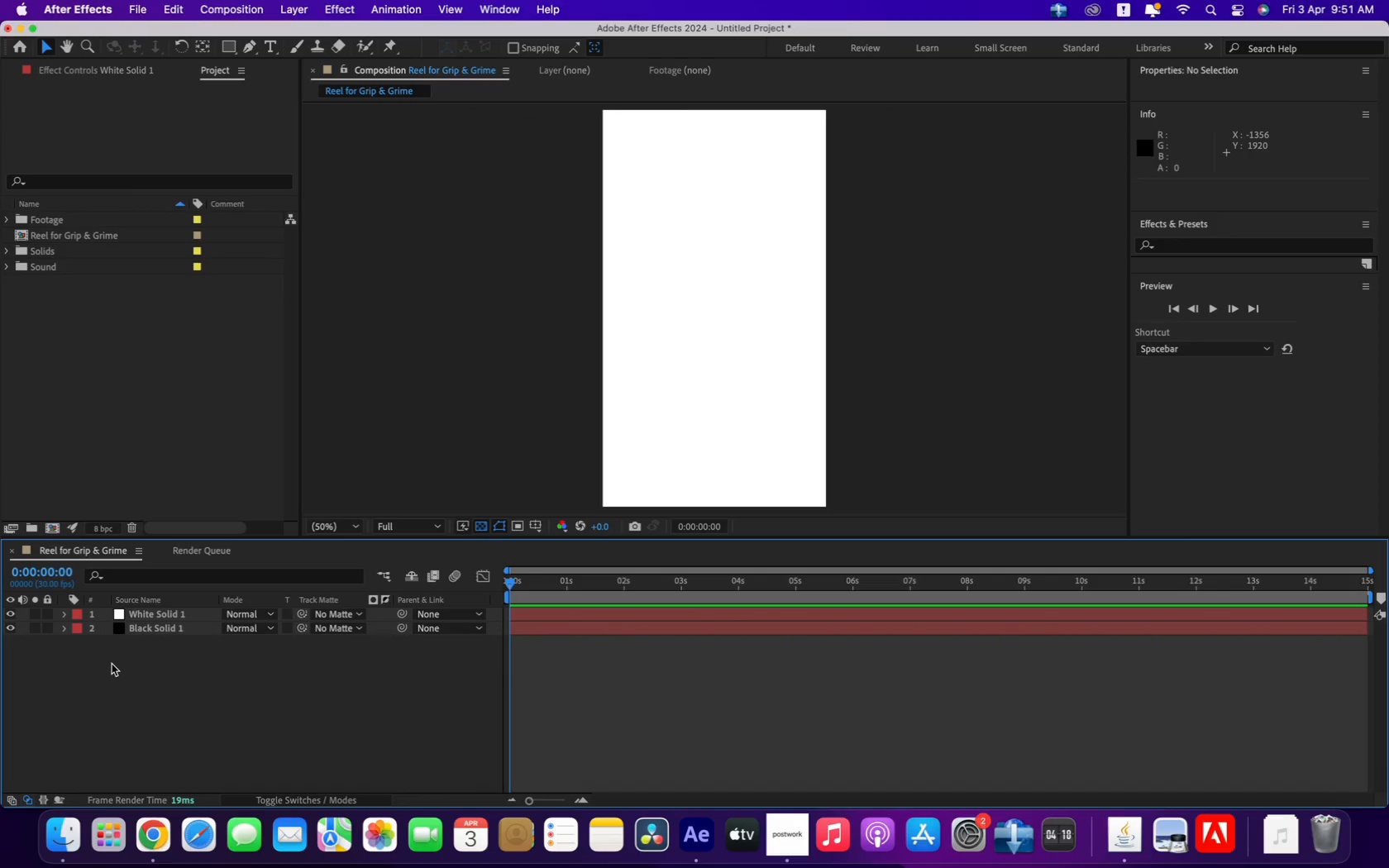 
right_click([109, 694])
 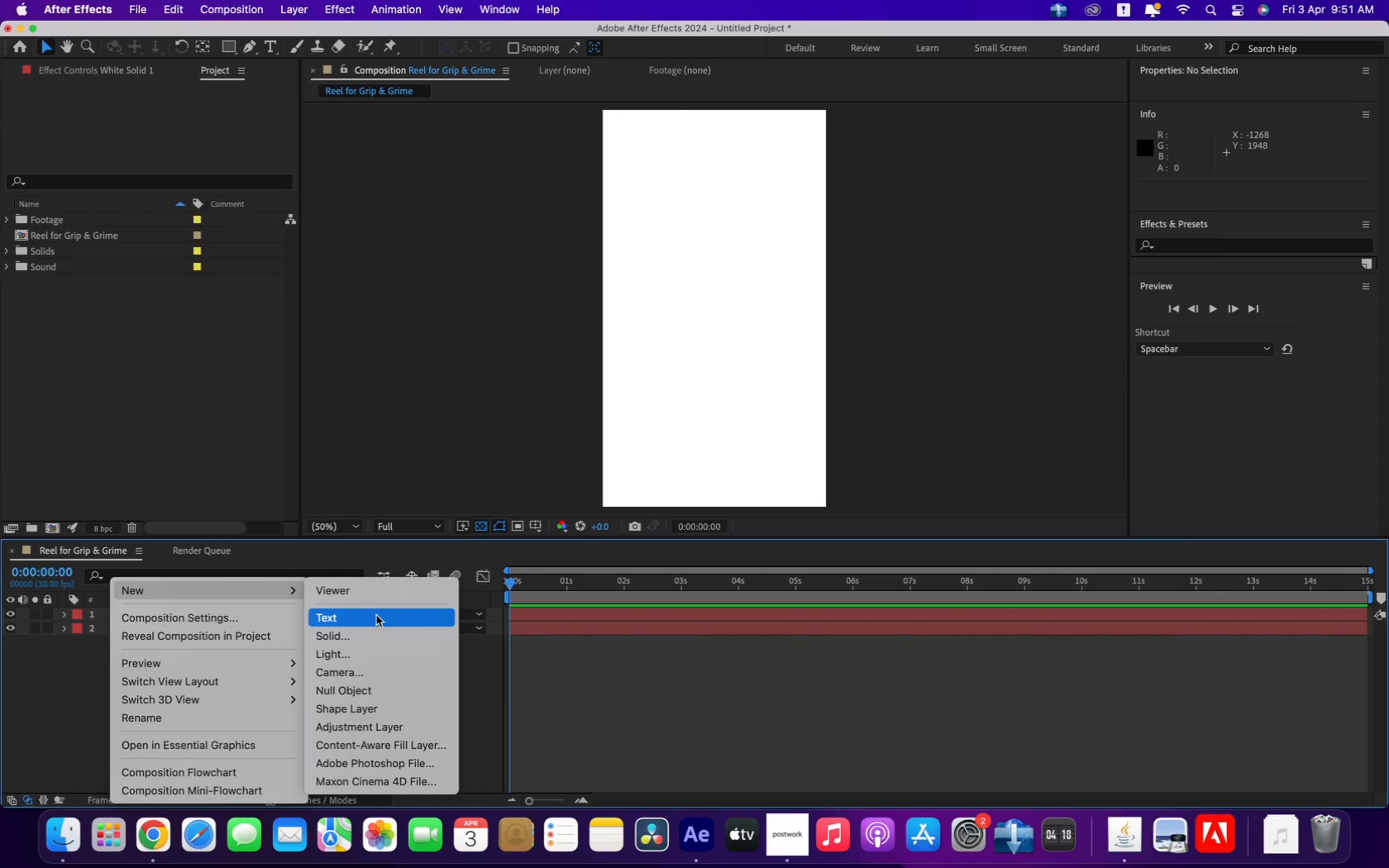 
left_click([376, 615])
 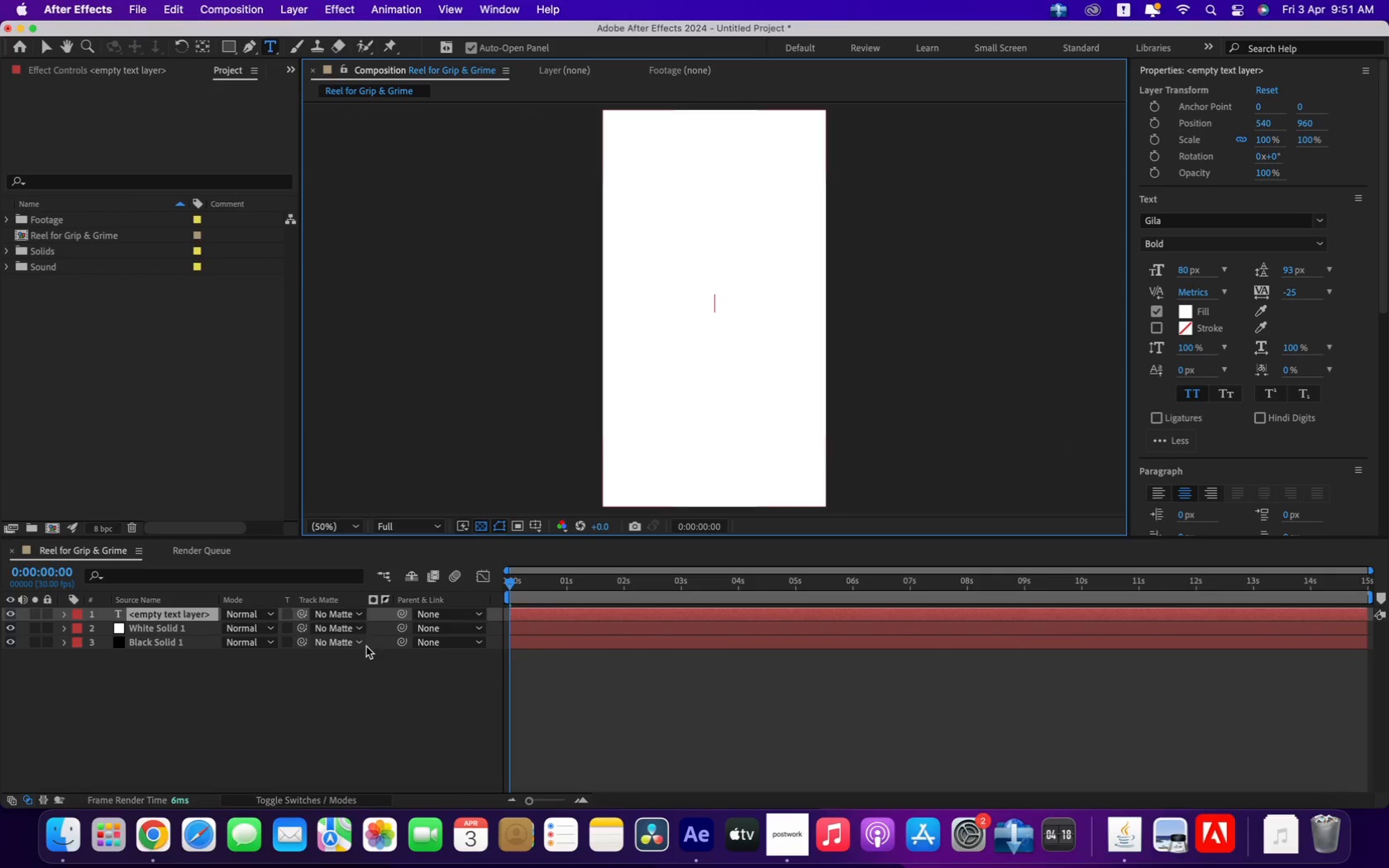 
key(CapsLock)
 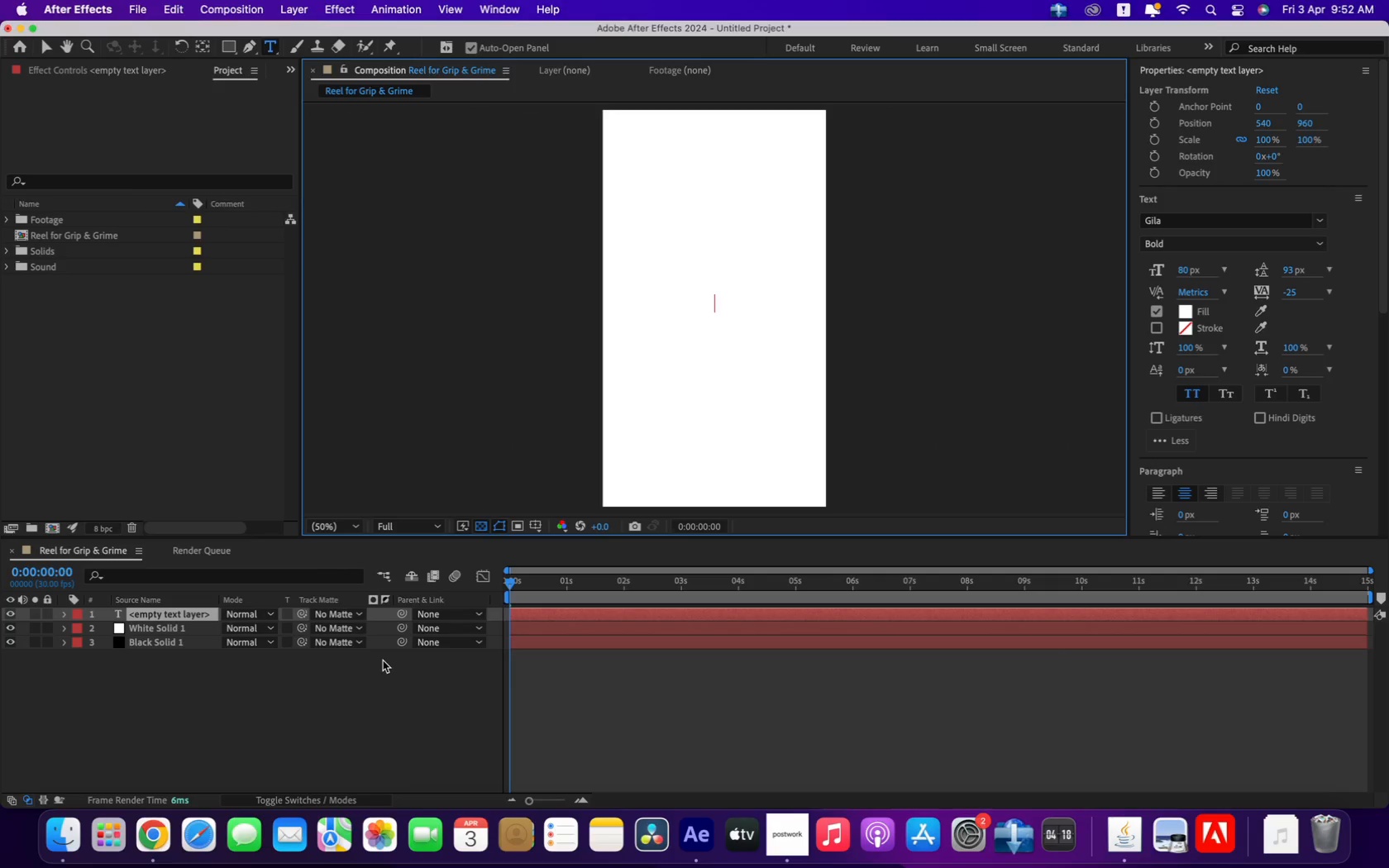 
type(Grip the wall)
 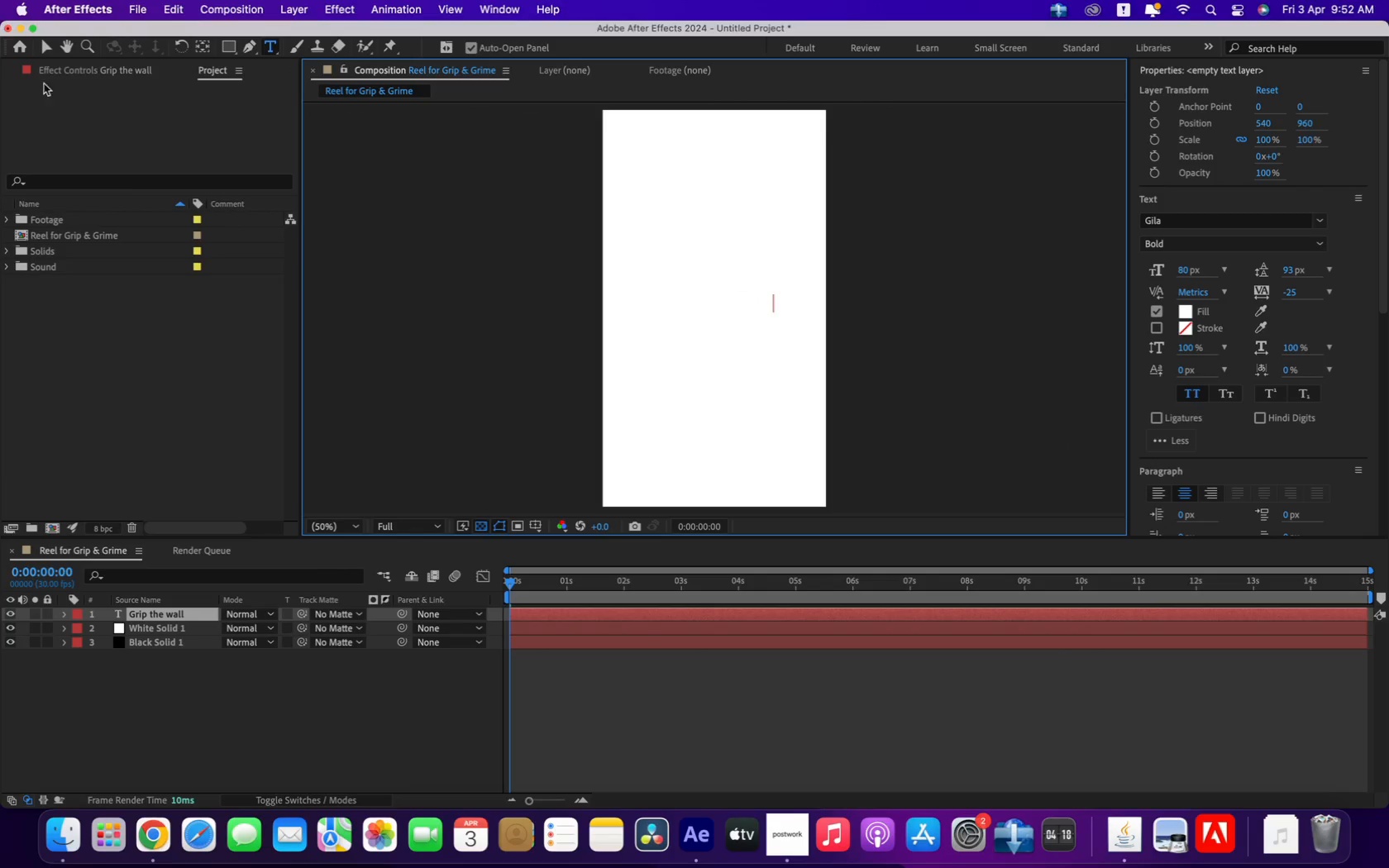 
left_click([45, 41])
 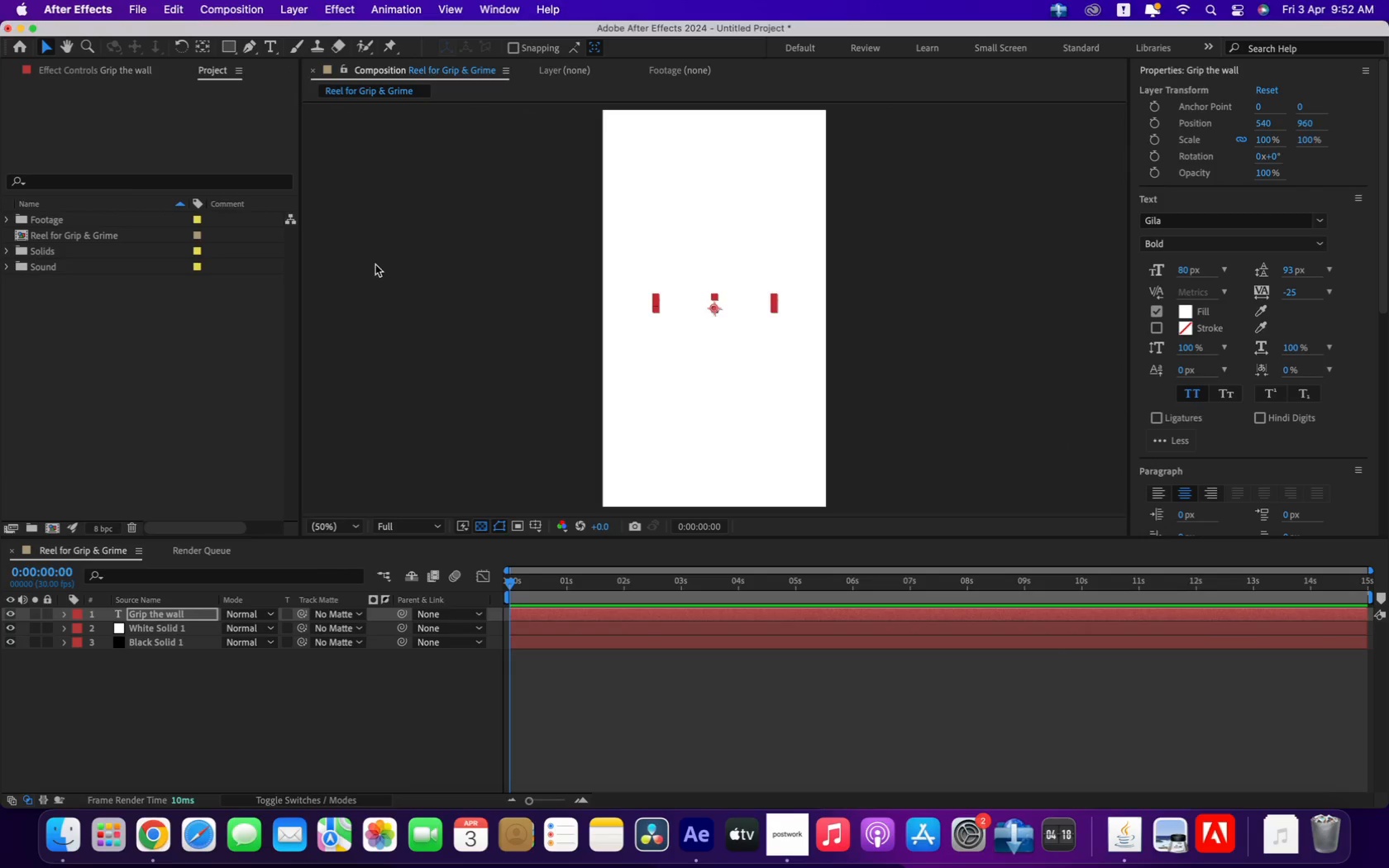 
key(CapsLock)
 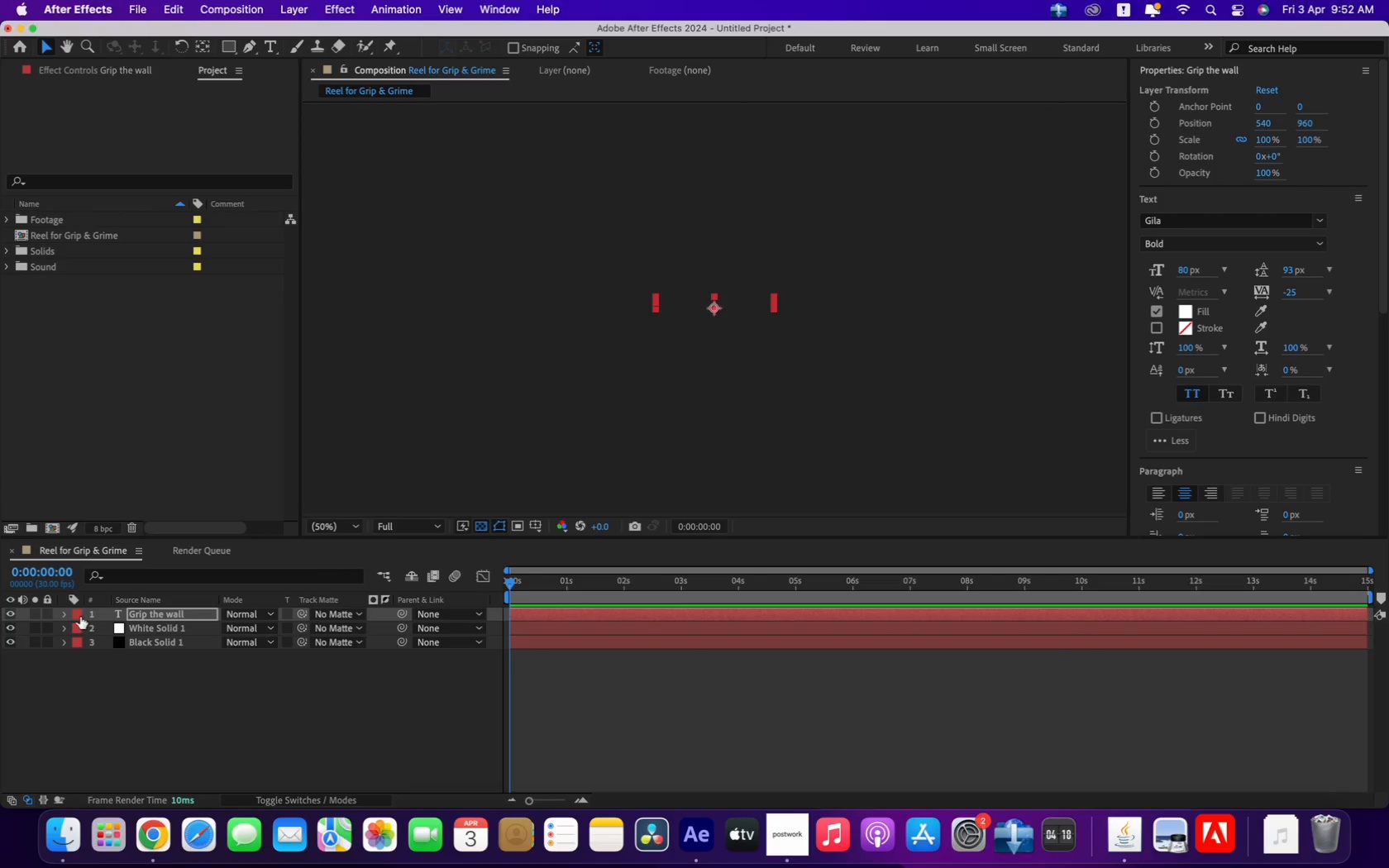 
left_click([11, 627])
 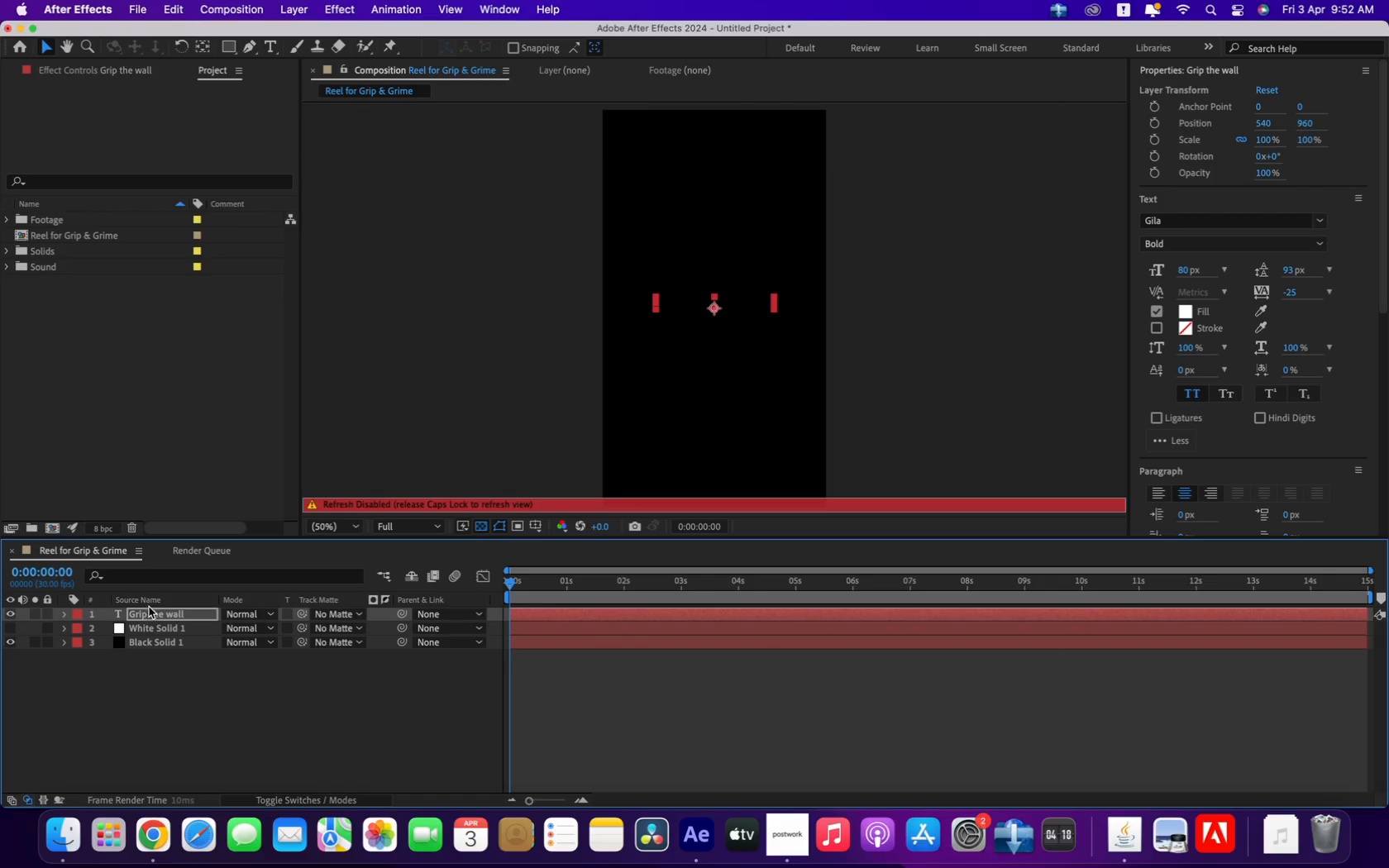 
key(CapsLock)
 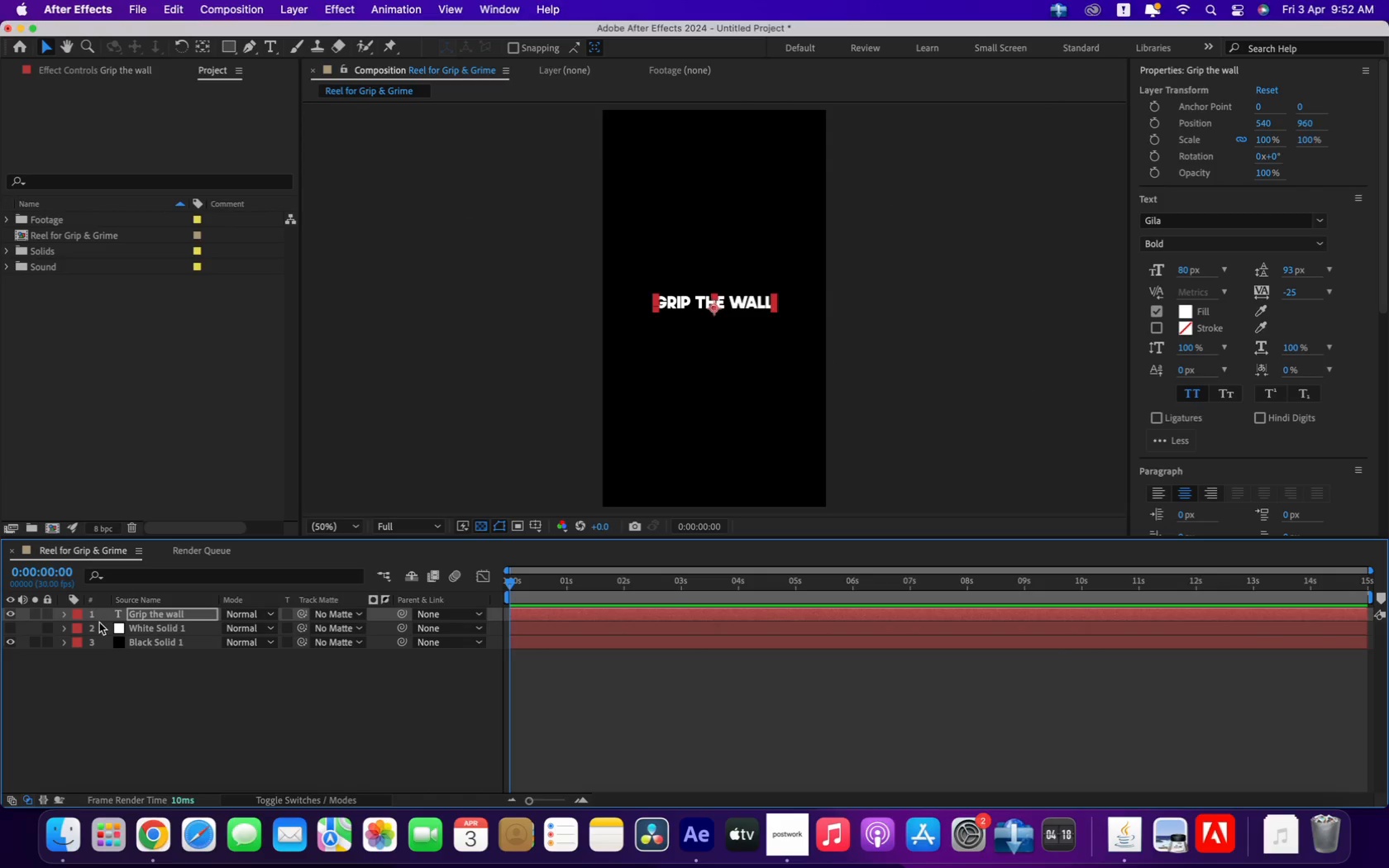 
left_click([148, 614])
 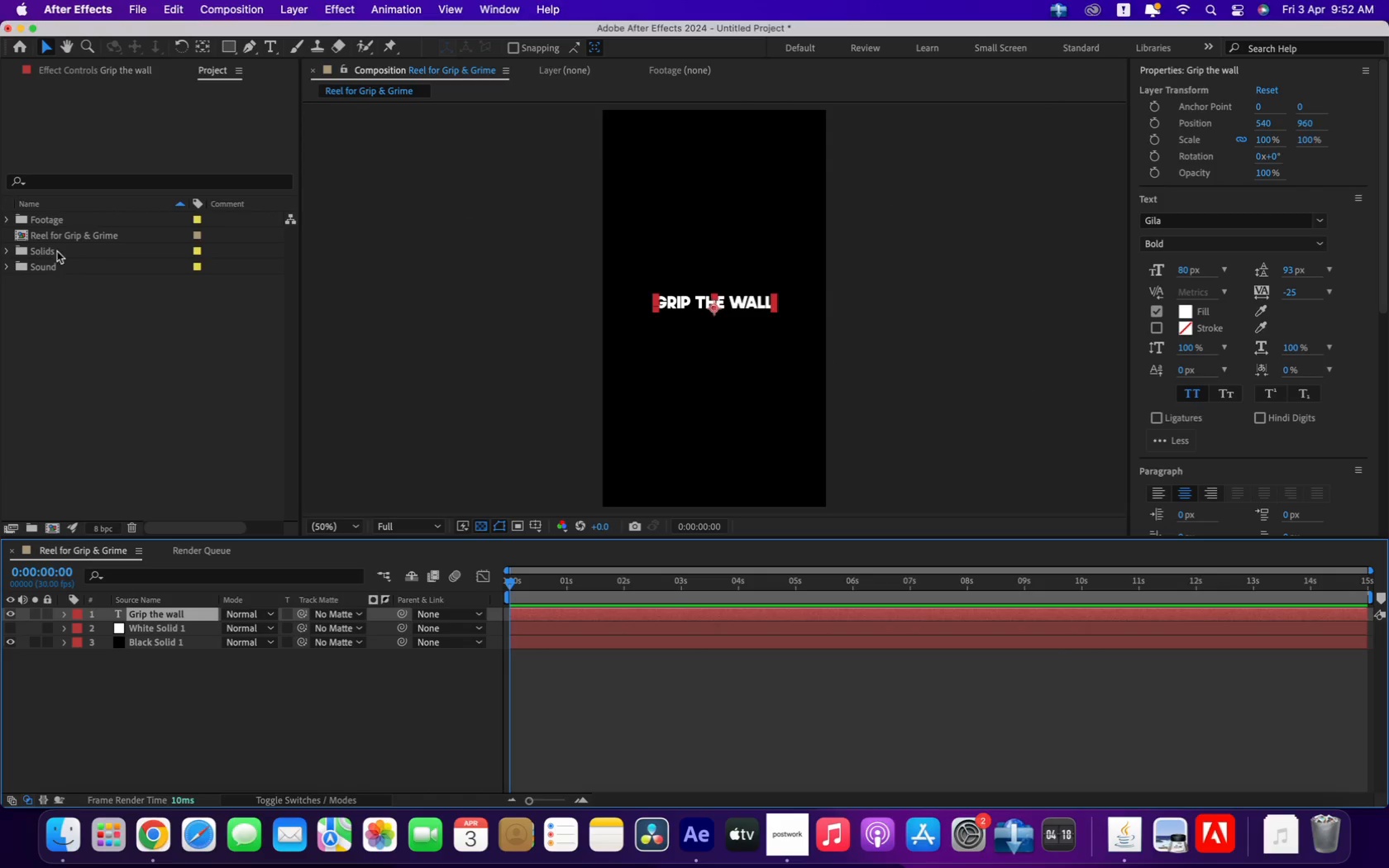 
left_click([53, 227])
 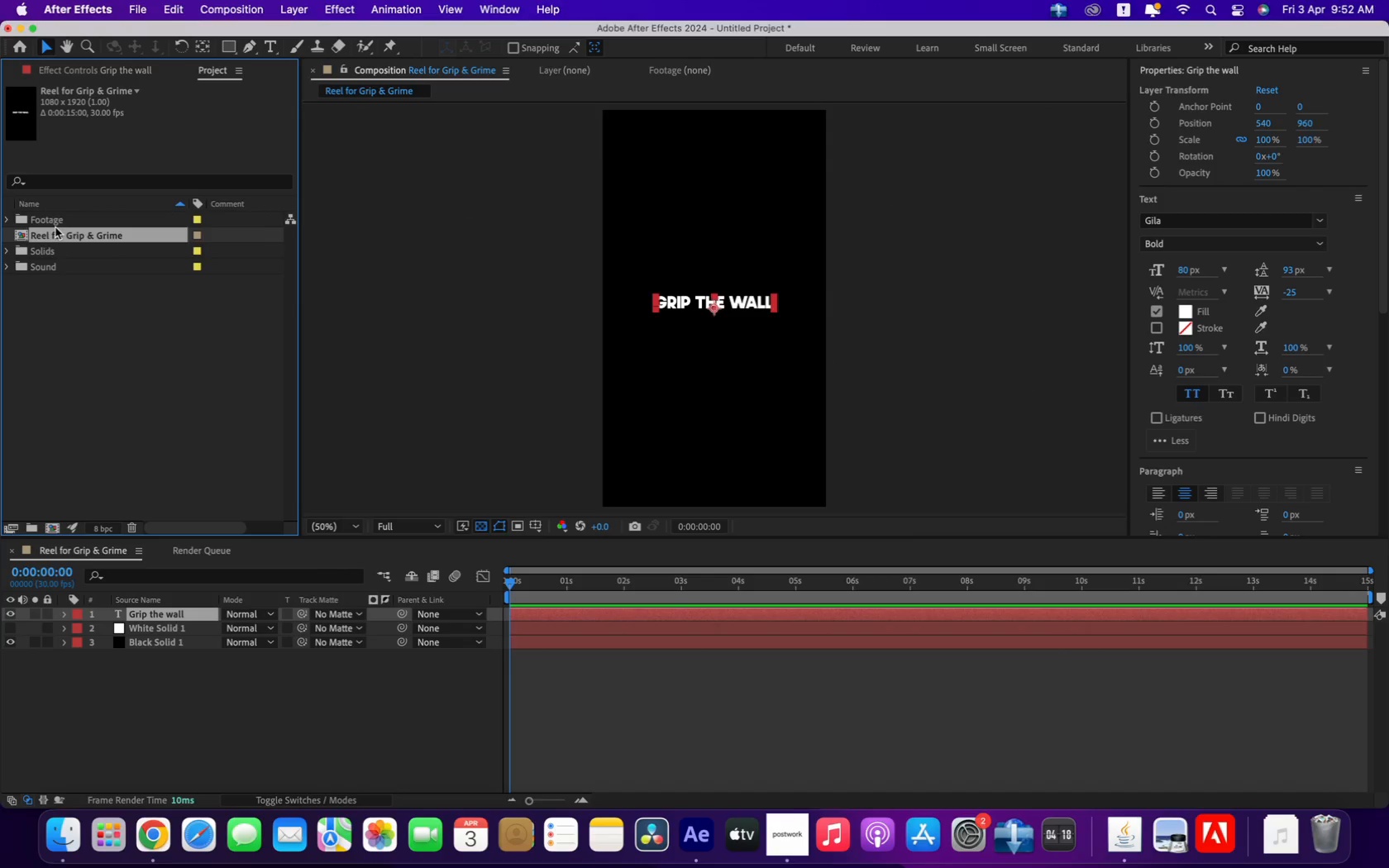 
left_click([55, 217])
 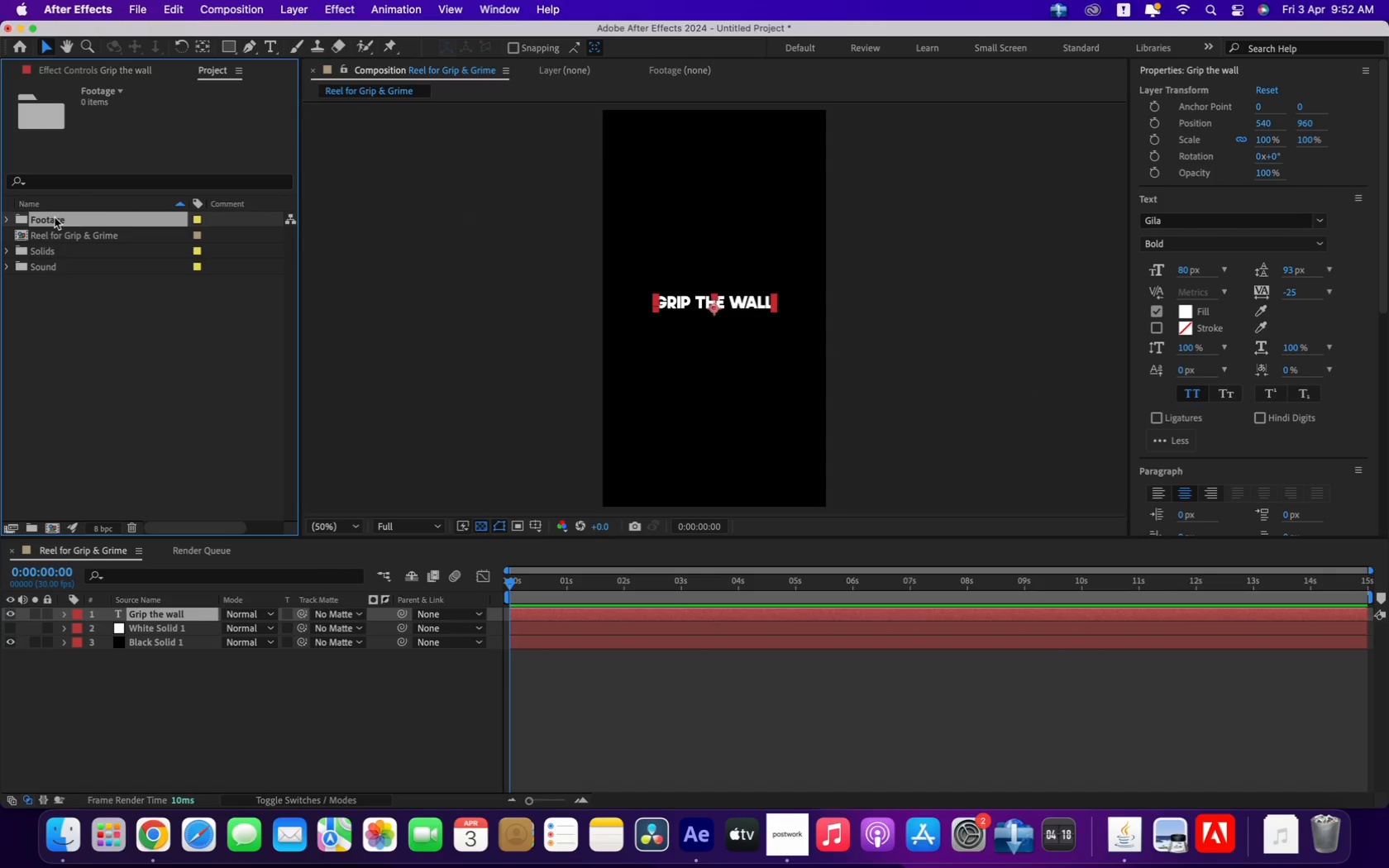 
key(Meta+I)
 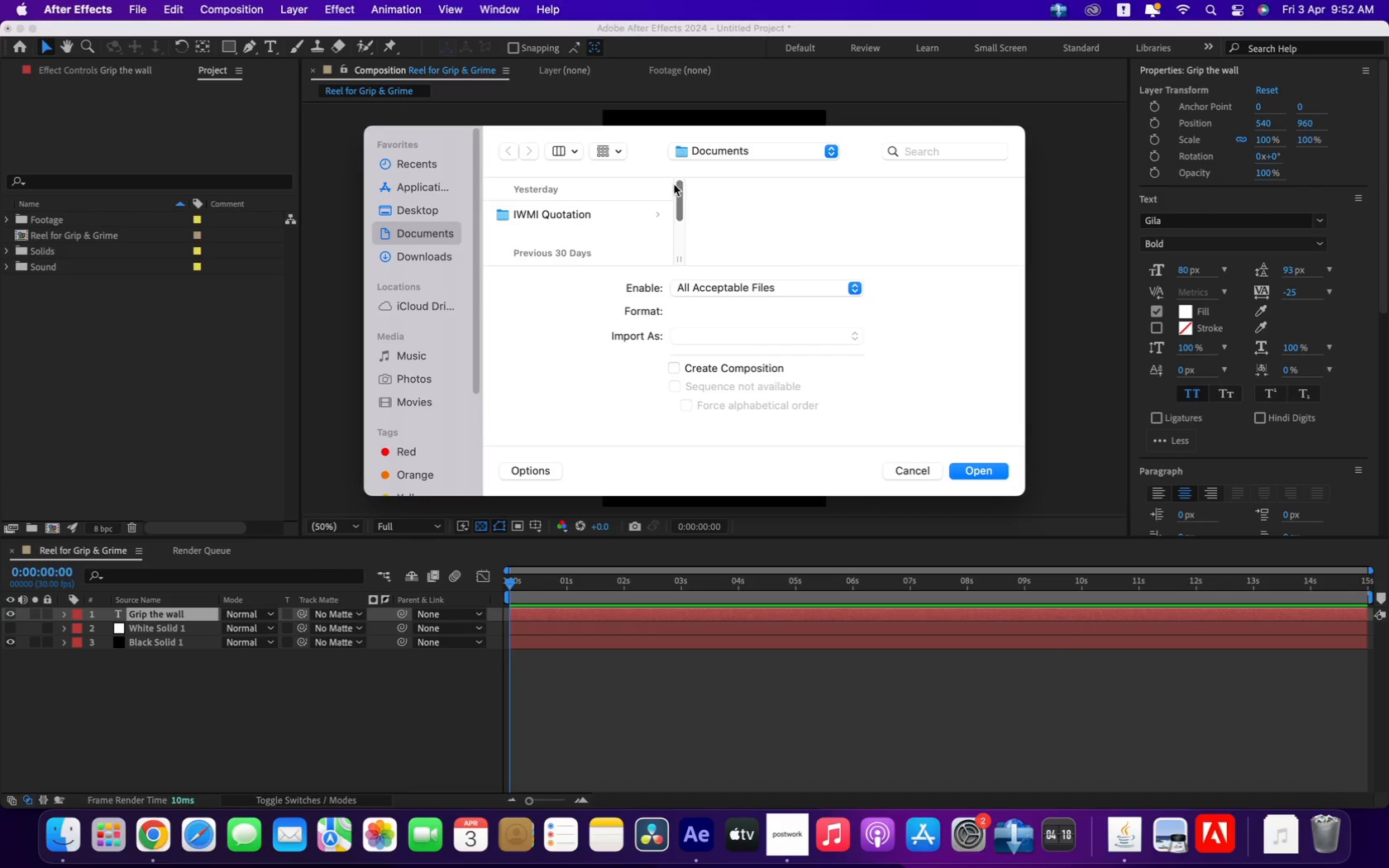 
left_click([436, 256])
 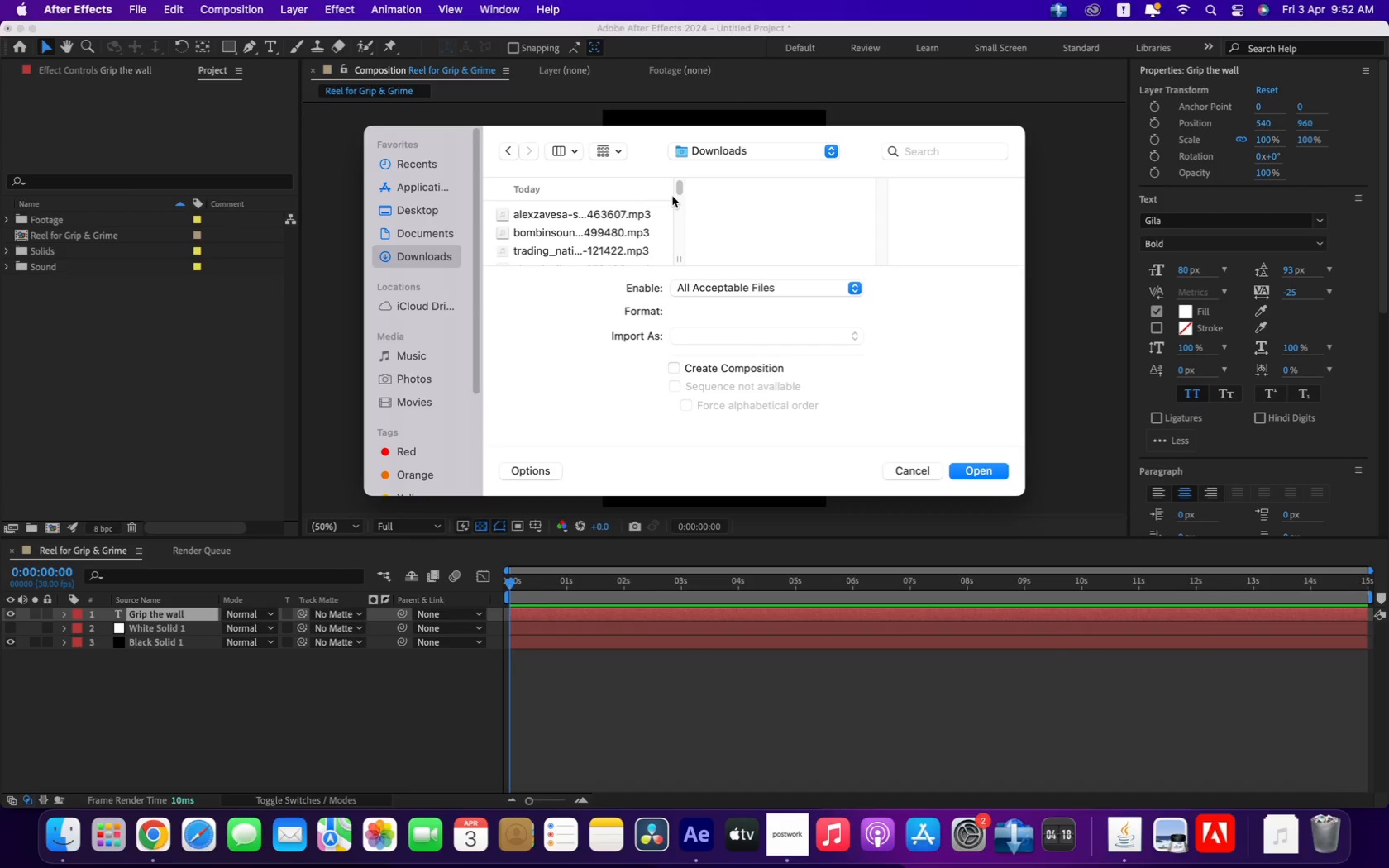 
scroll: coordinate [609, 222], scroll_direction: down, amount: 24.0
 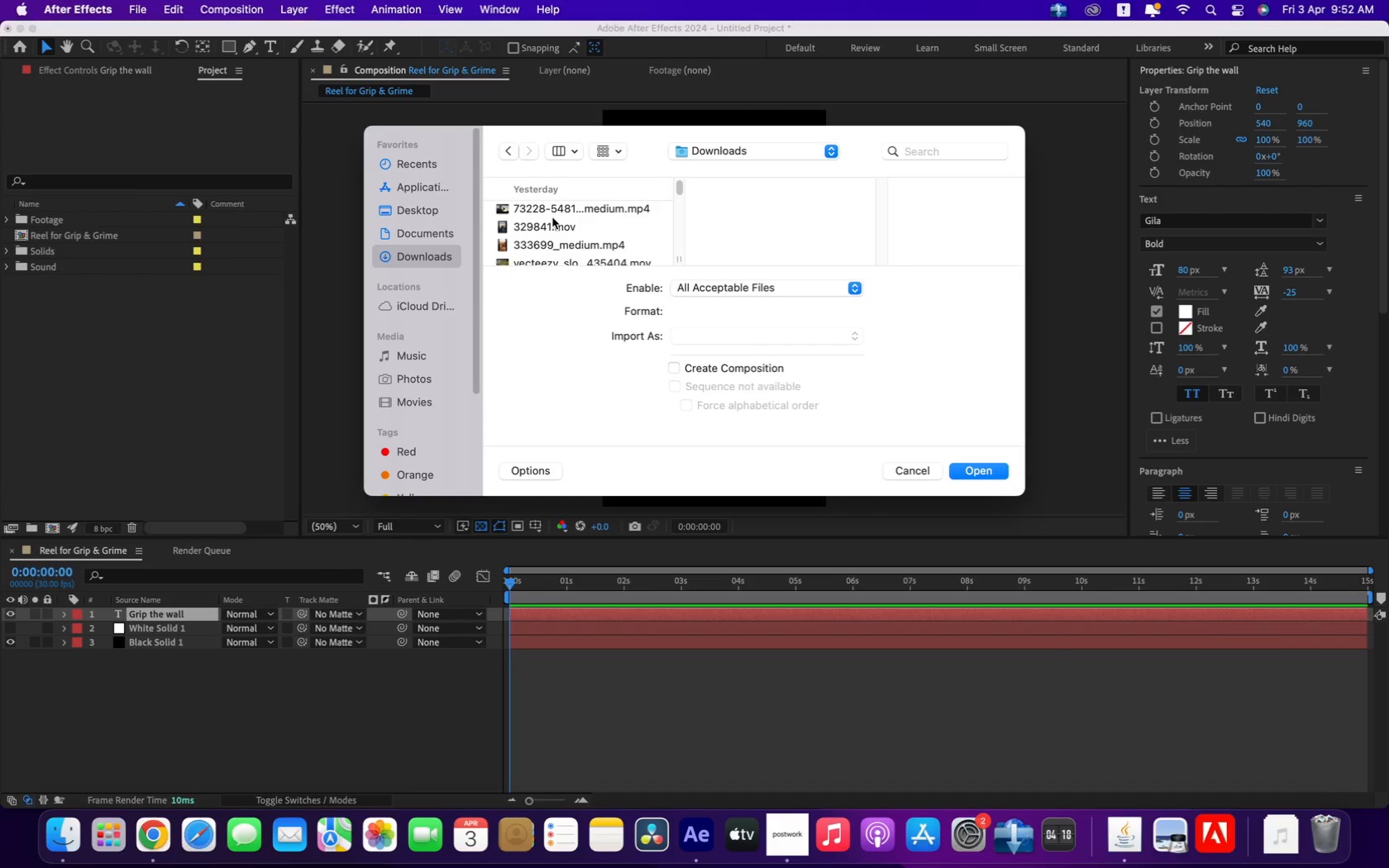 
left_click([549, 209])
 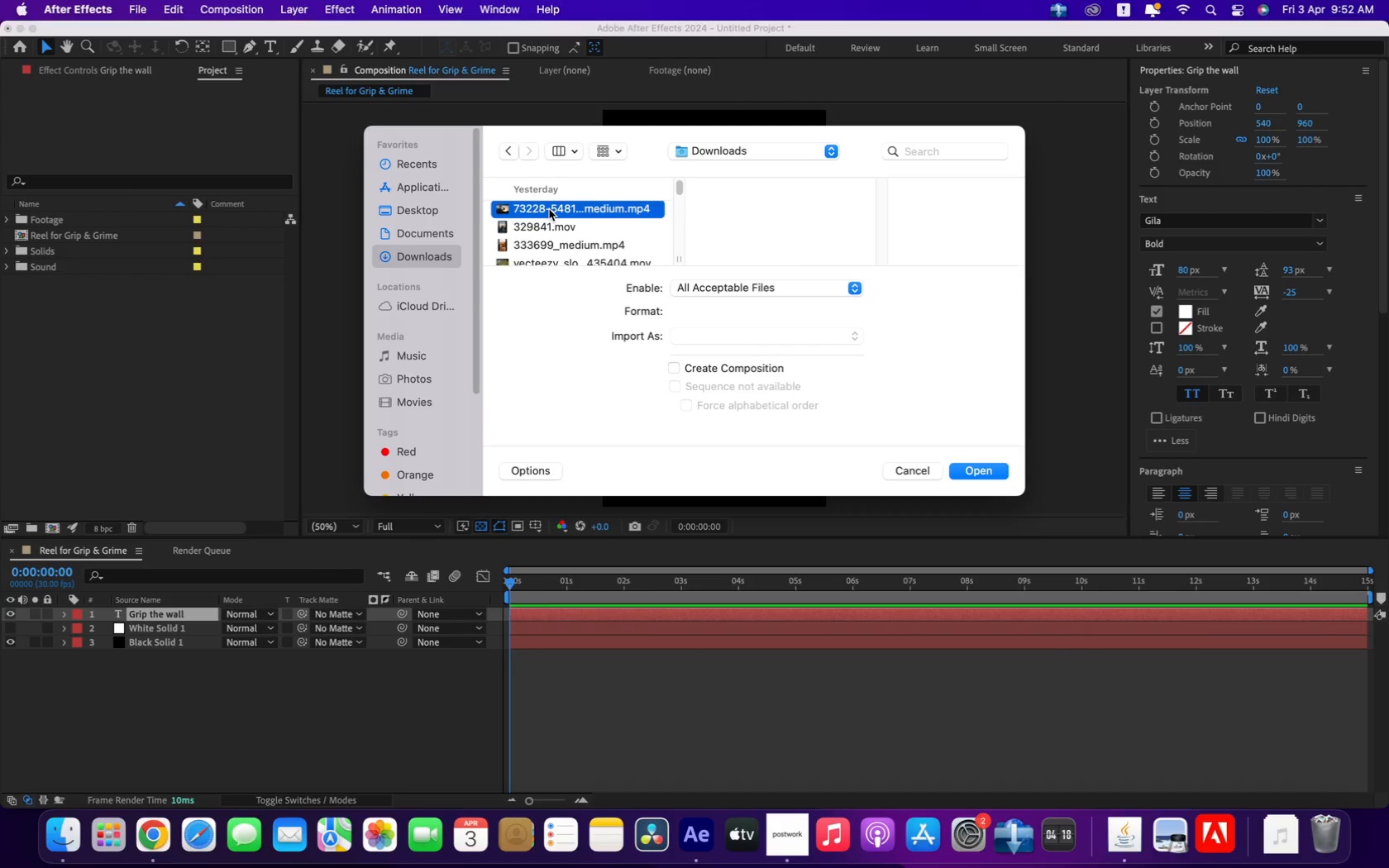 
scroll: coordinate [566, 231], scroll_direction: down, amount: 11.0
 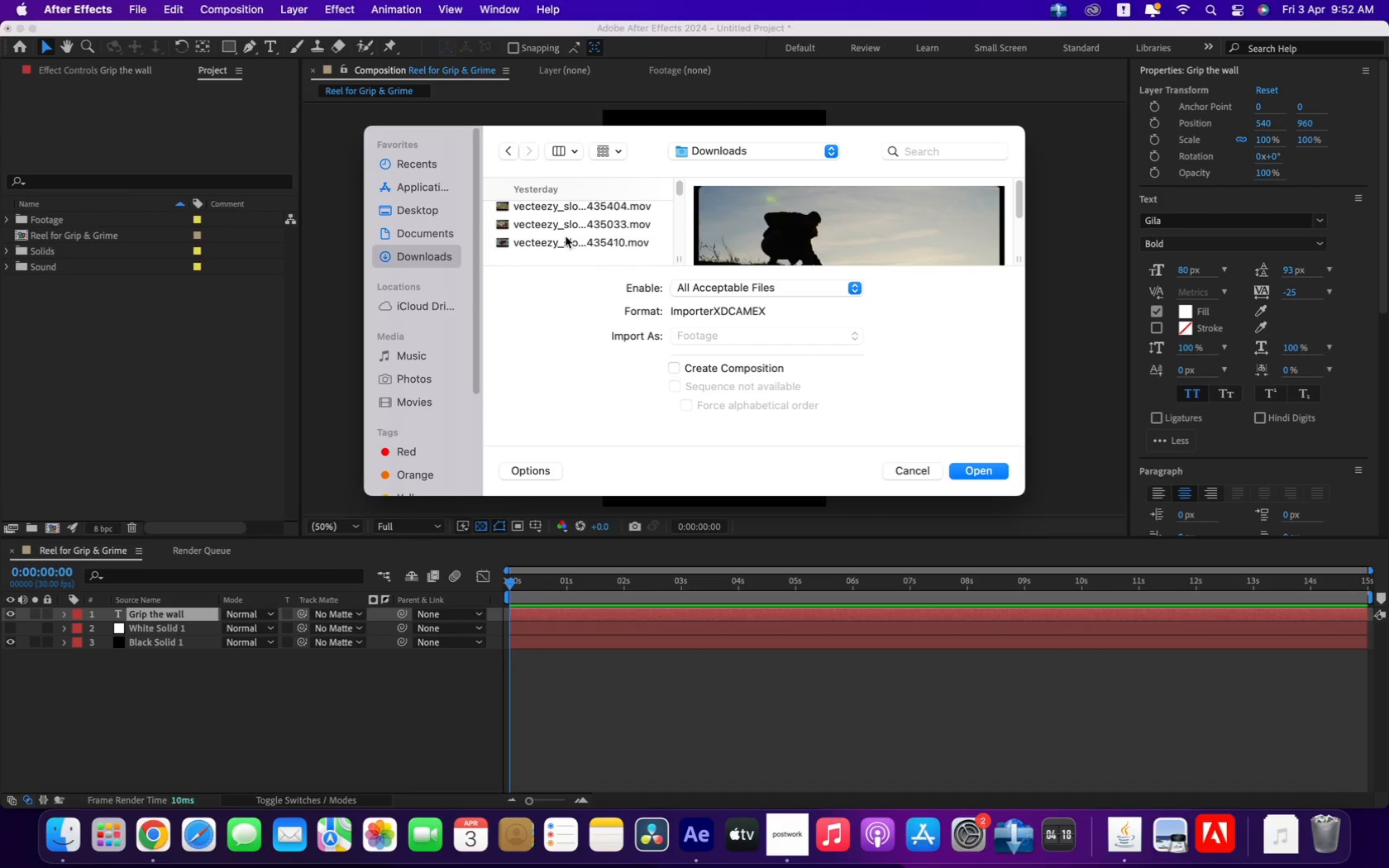 
hold_key(key=ShiftLeft, duration=0.67)
left_click([565, 244])
 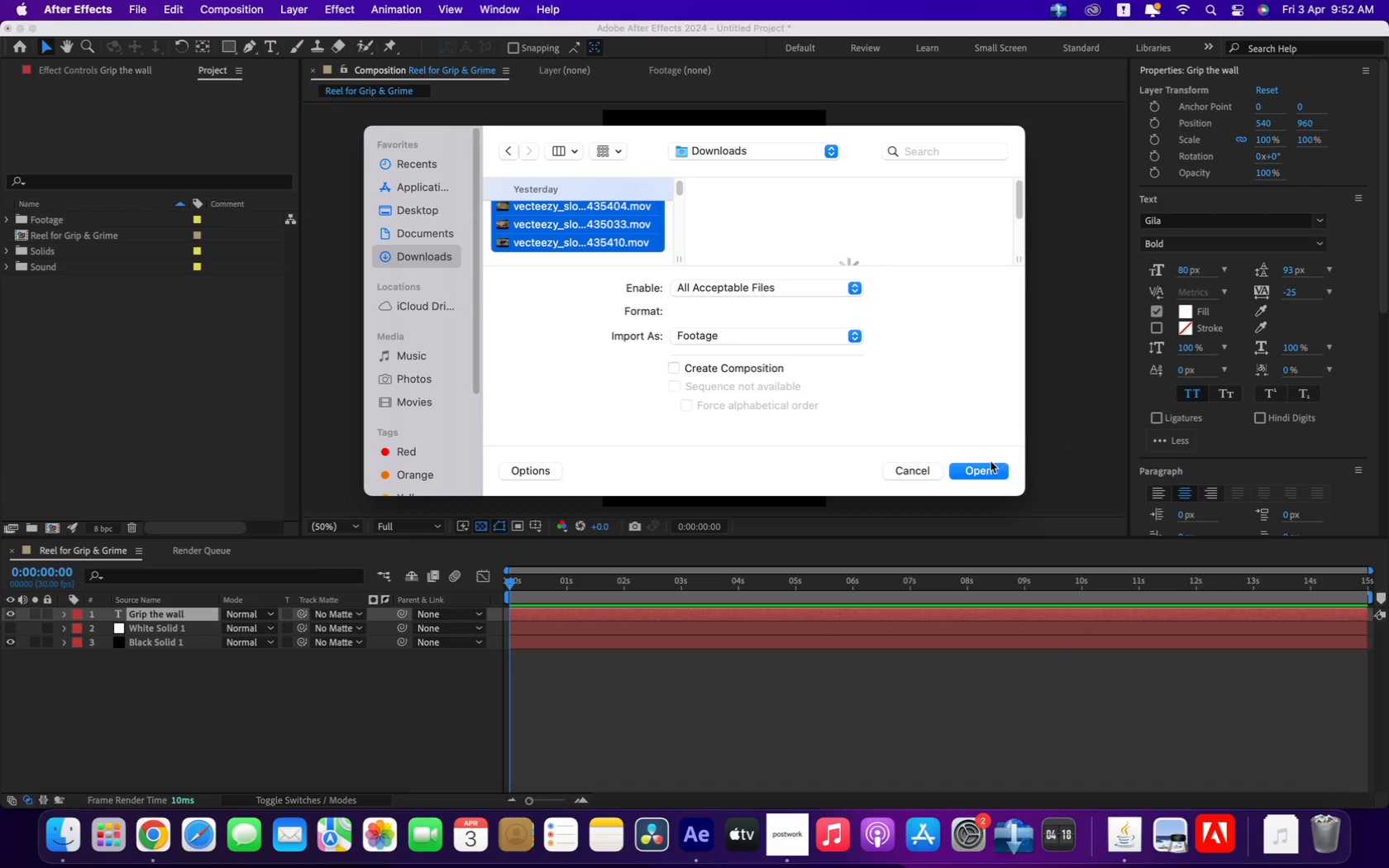 
left_click([988, 467])
 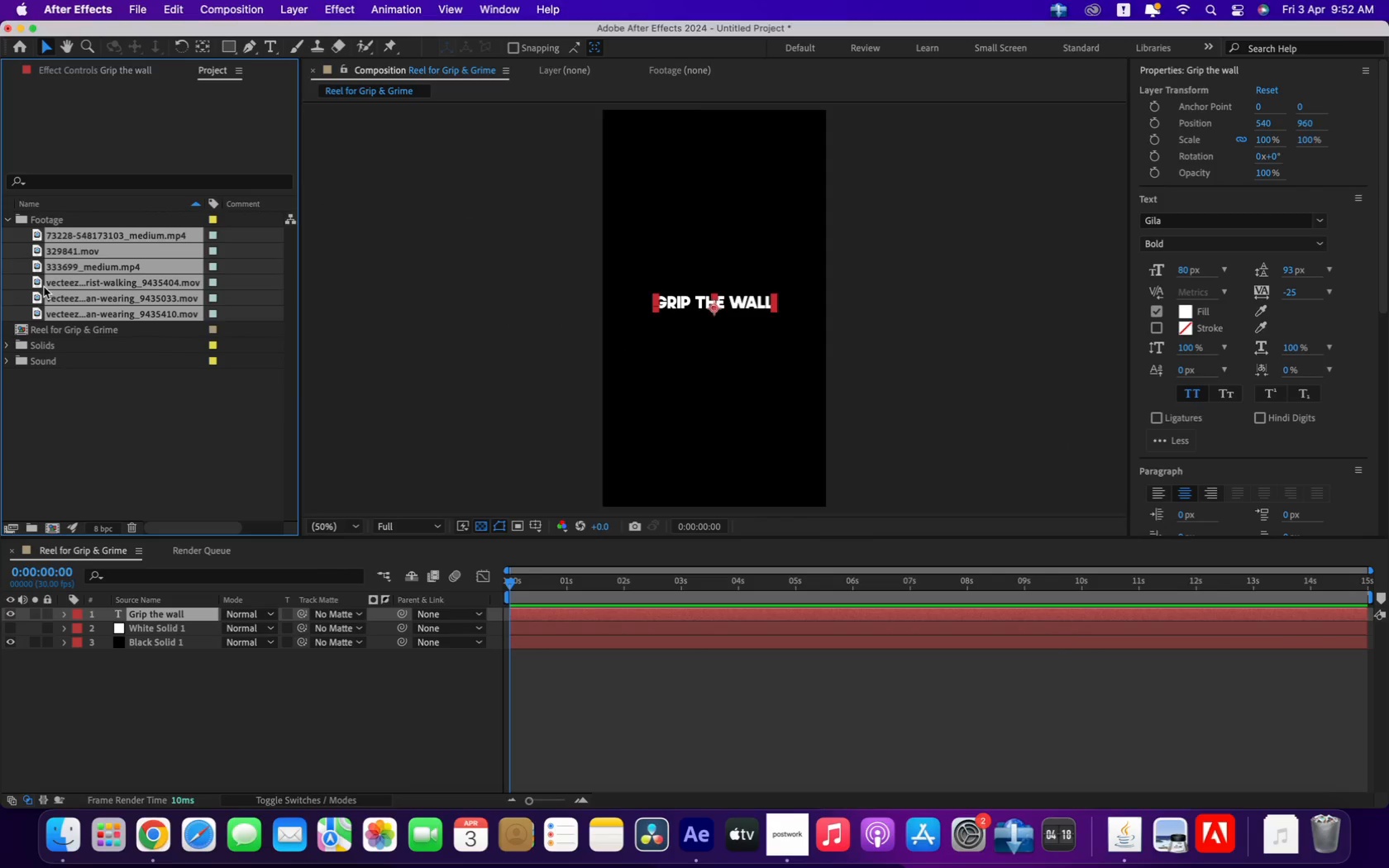 
wait(5.24)
 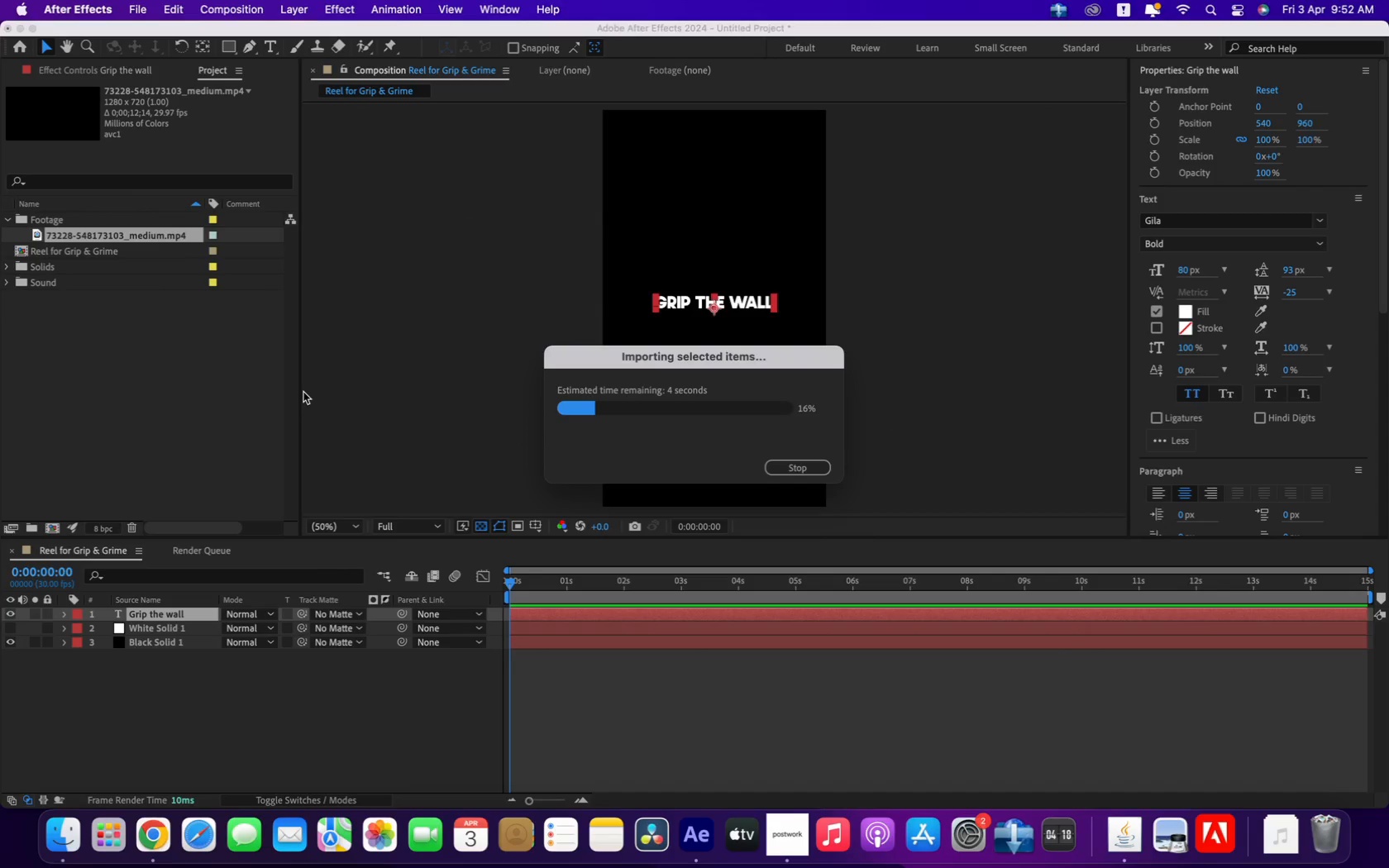 
left_click([45, 359])
 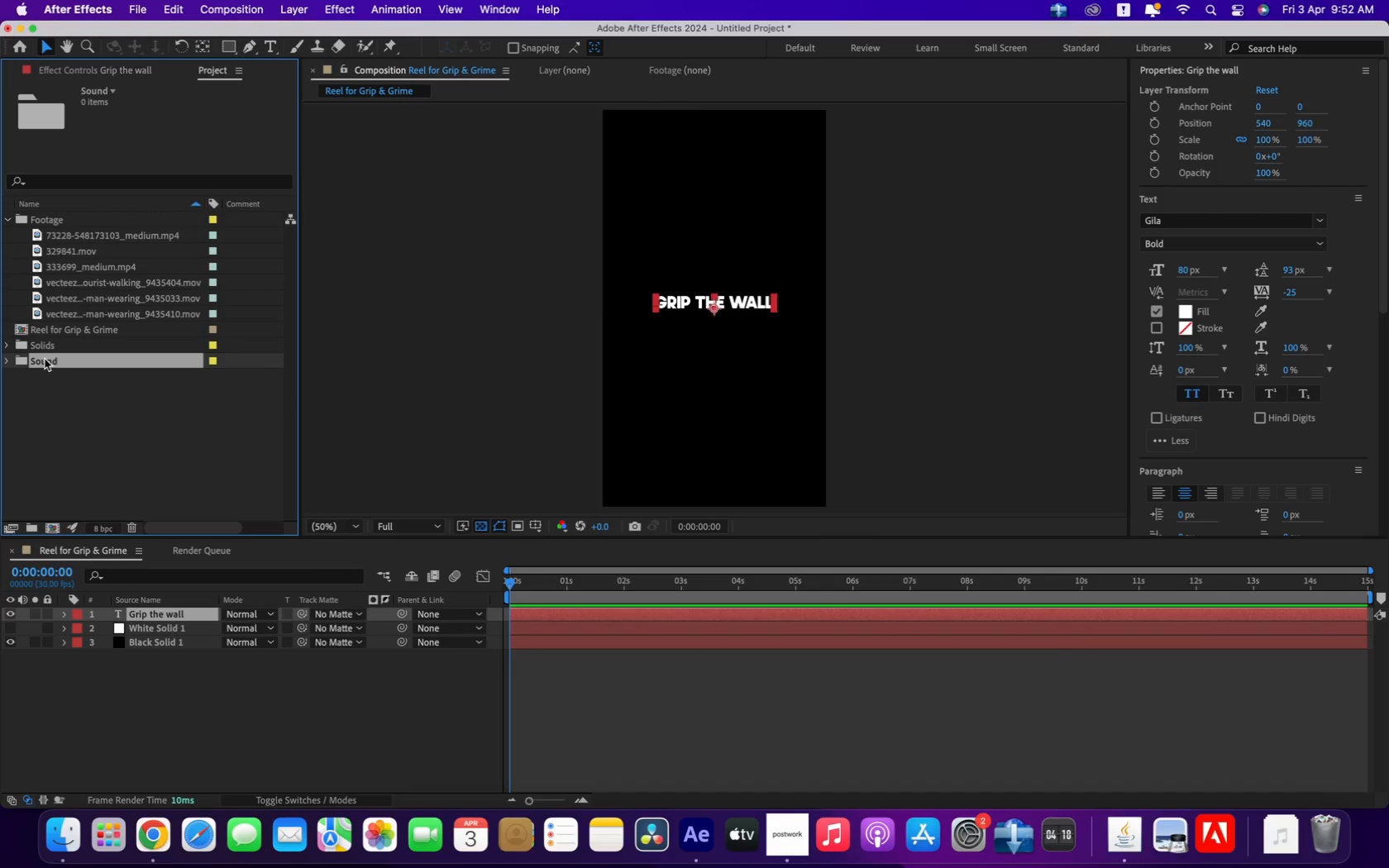 
key(Meta+I)
 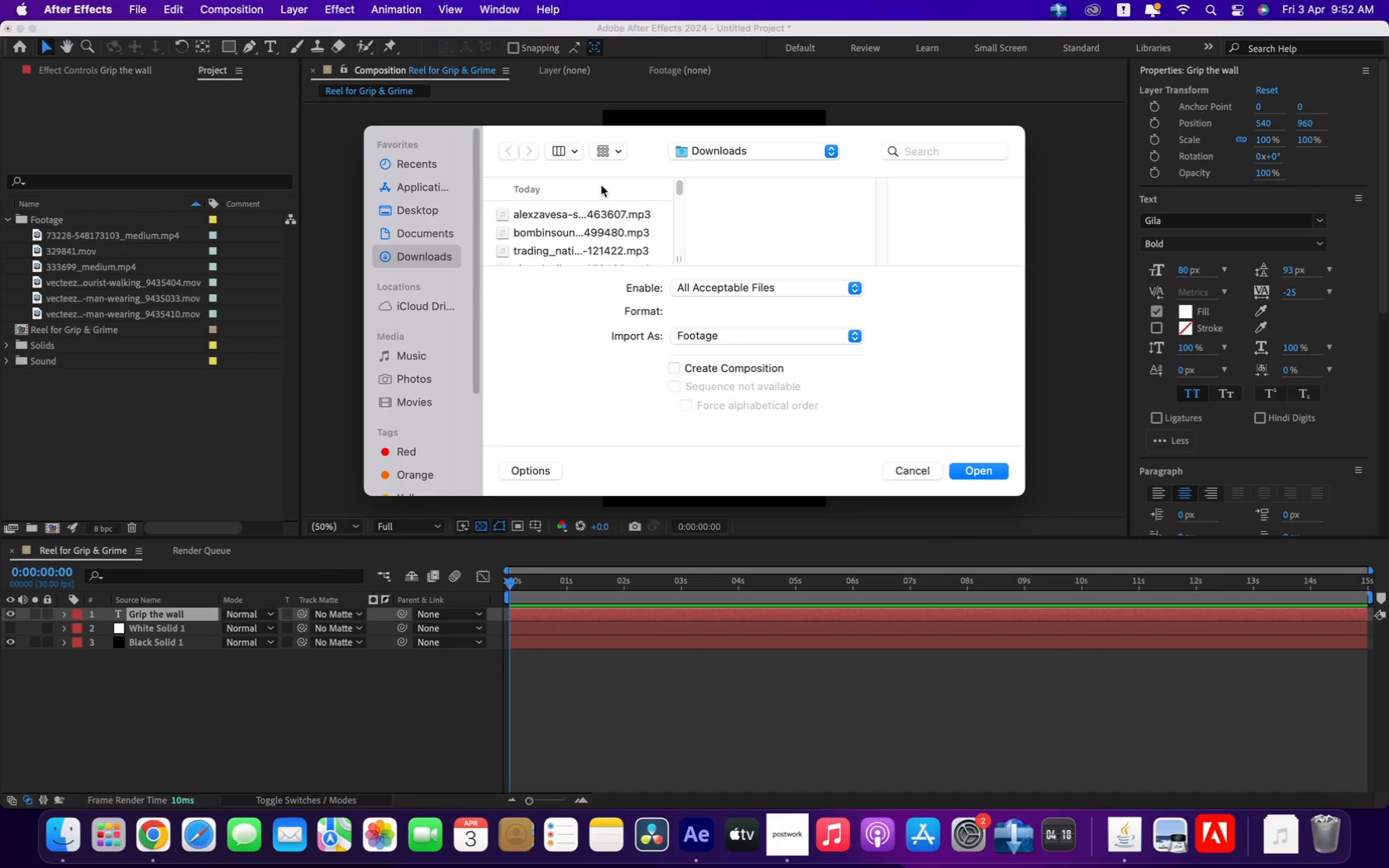 
left_click([594, 212])
 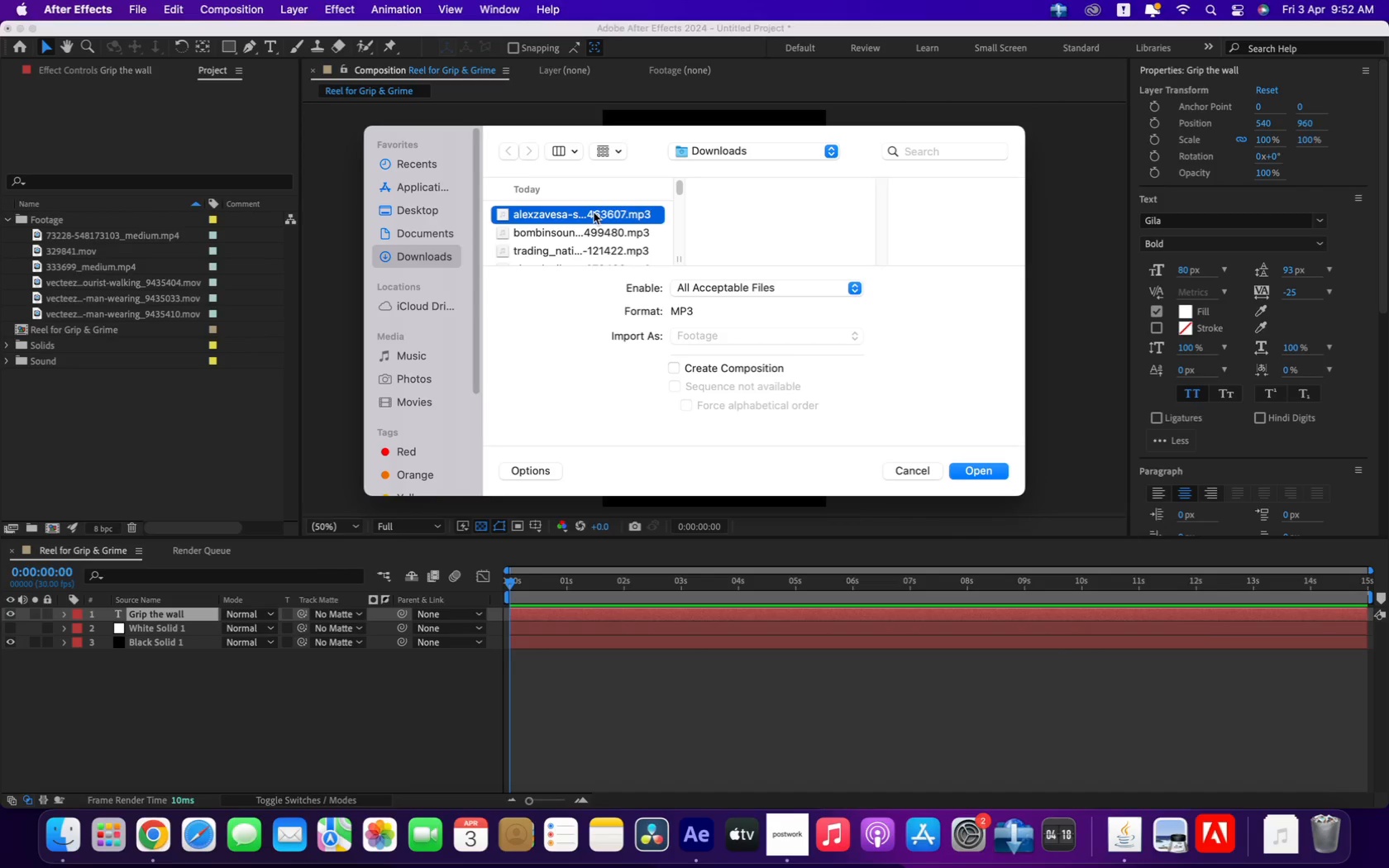 
scroll: coordinate [589, 222], scroll_direction: down, amount: 14.0
 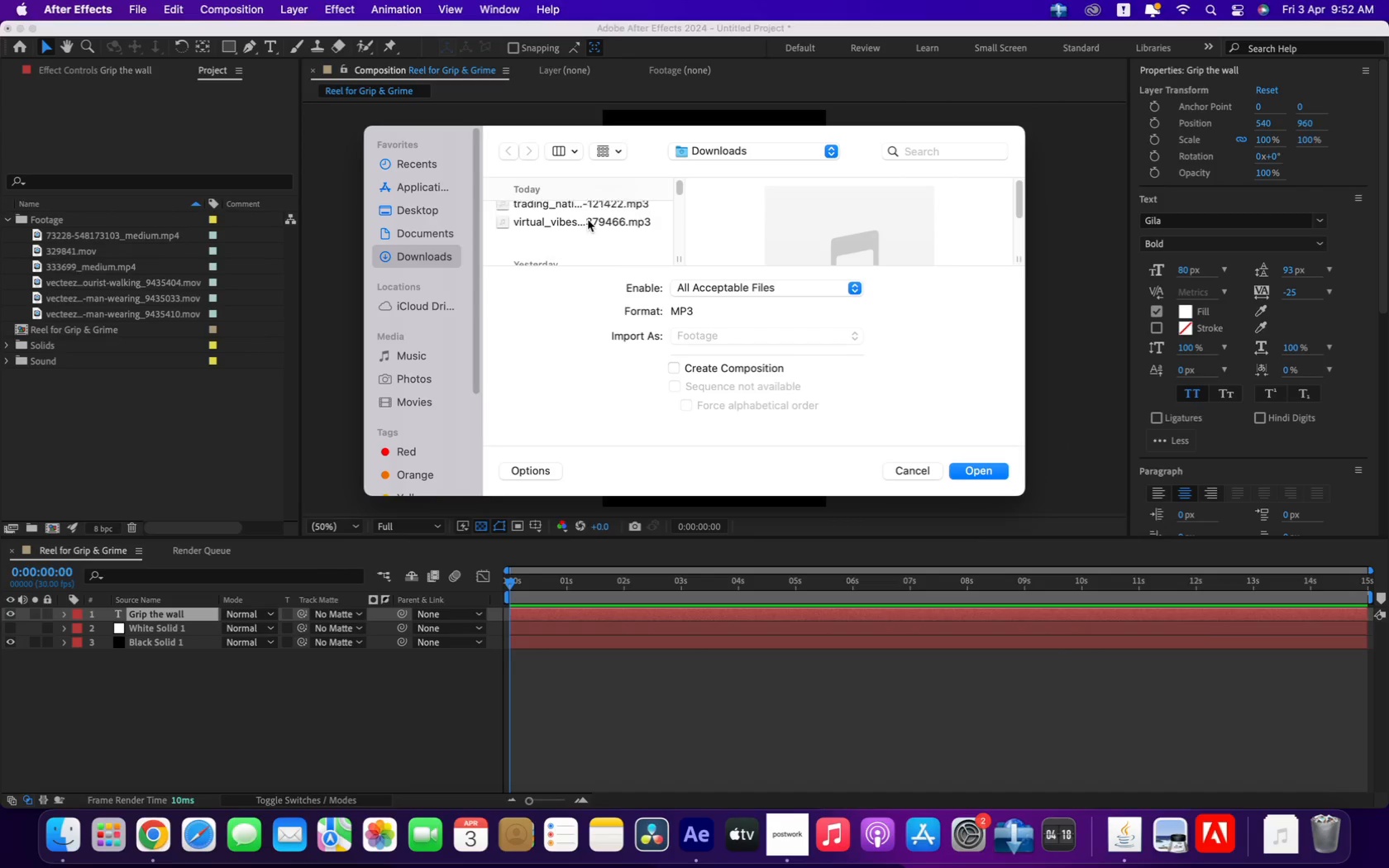 
hold_key(key=ShiftLeft, duration=0.48)
left_click([588, 221])
 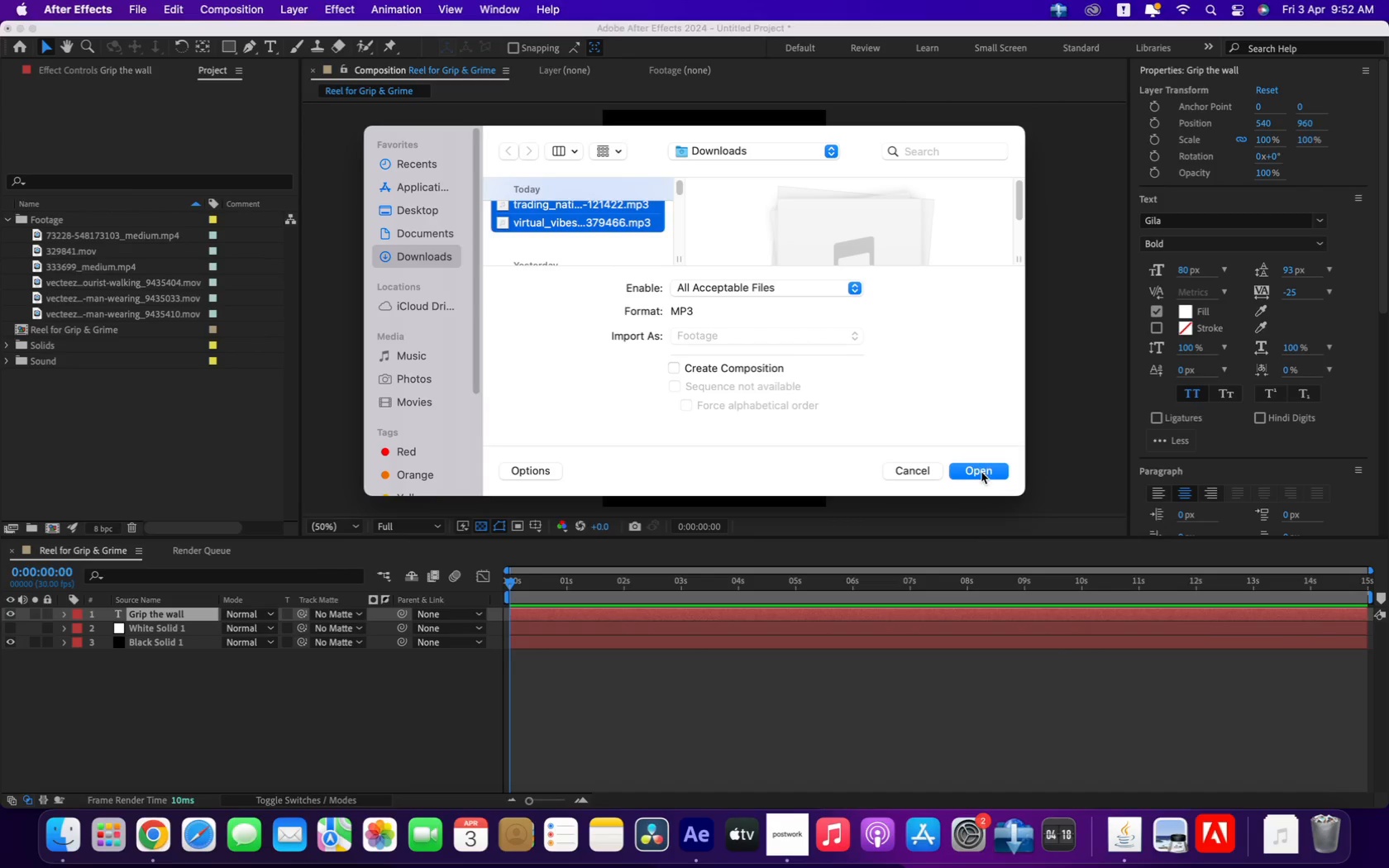 
left_click([979, 474])
 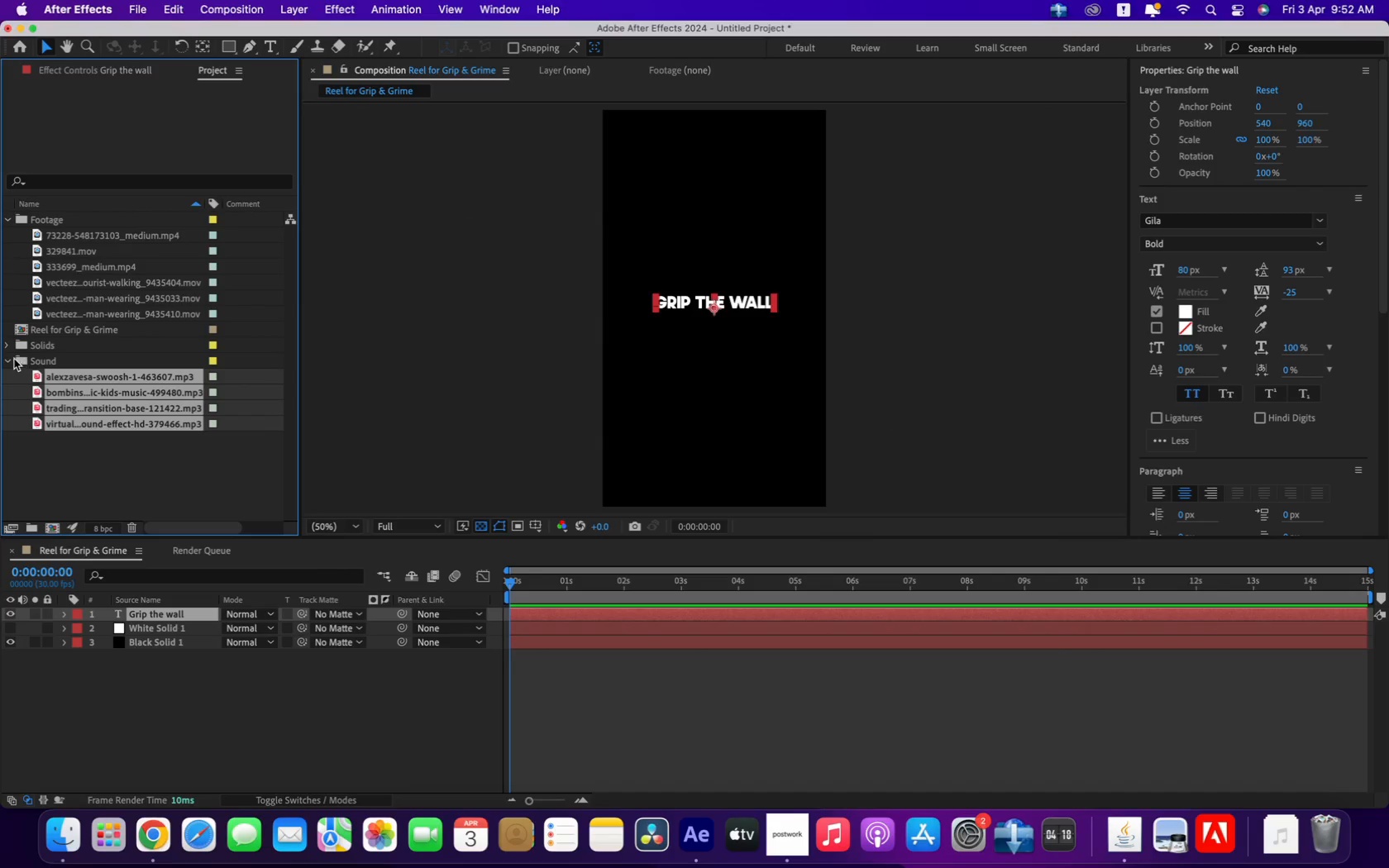 
left_click([7, 365])
 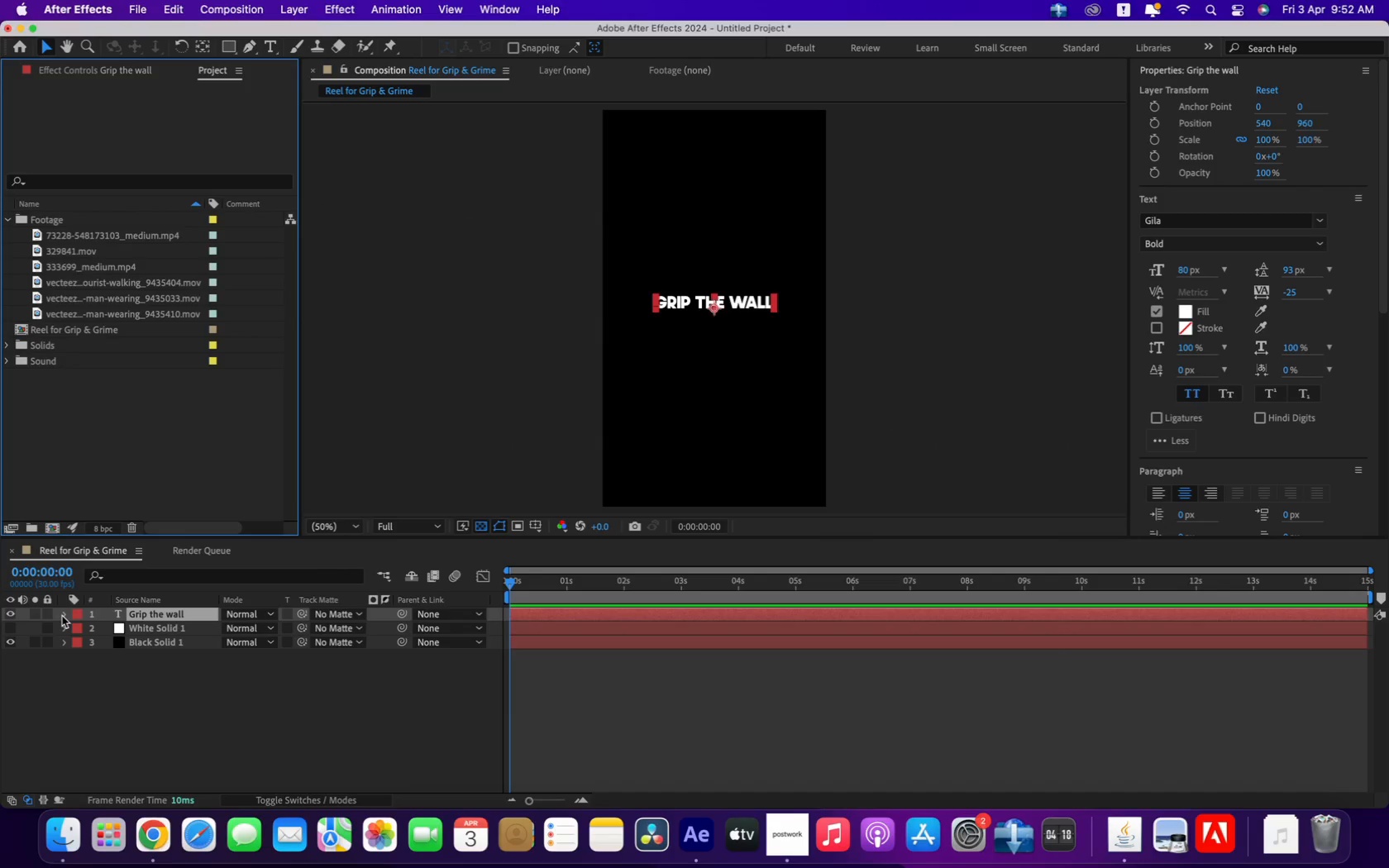 
wait(8.46)
 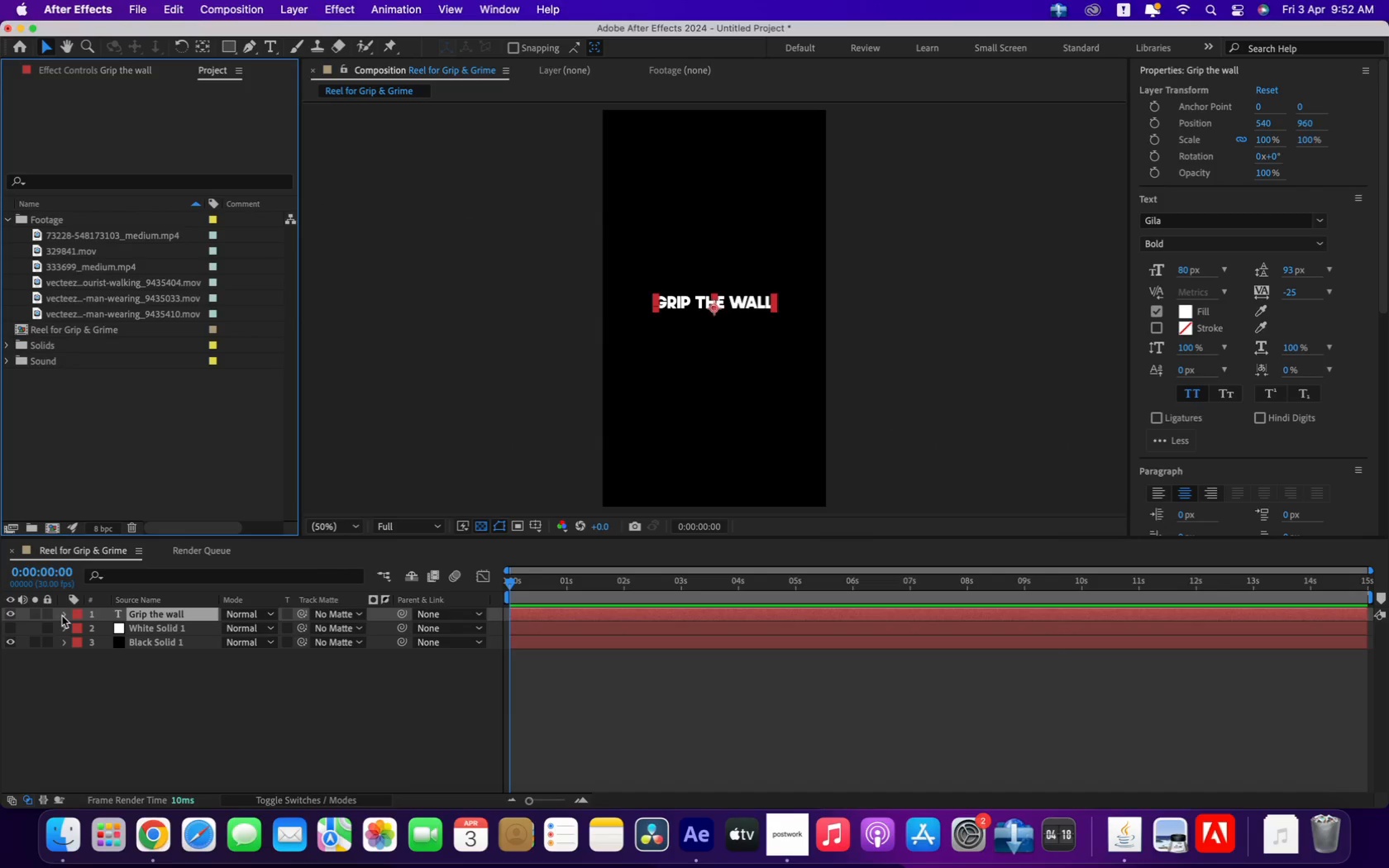 
left_click([776, 832])